 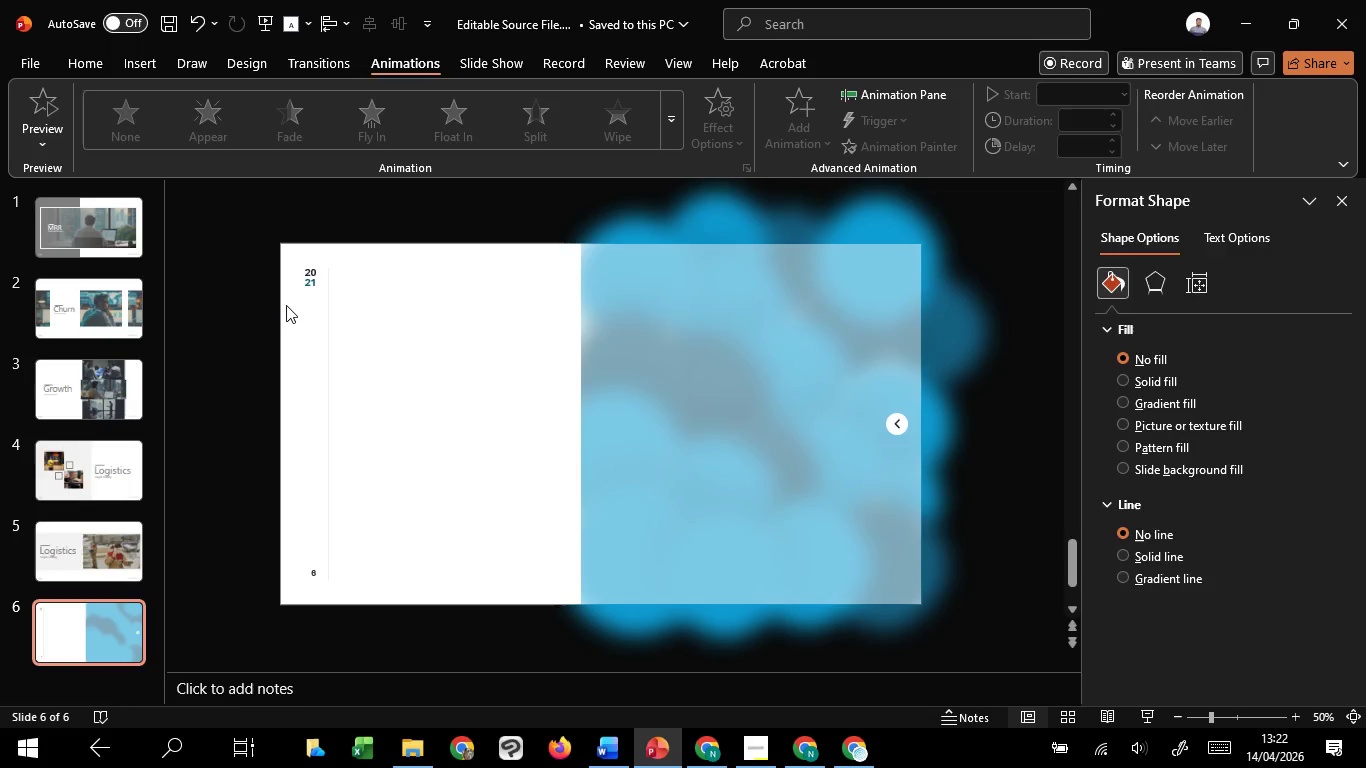 
left_click([304, 280])
 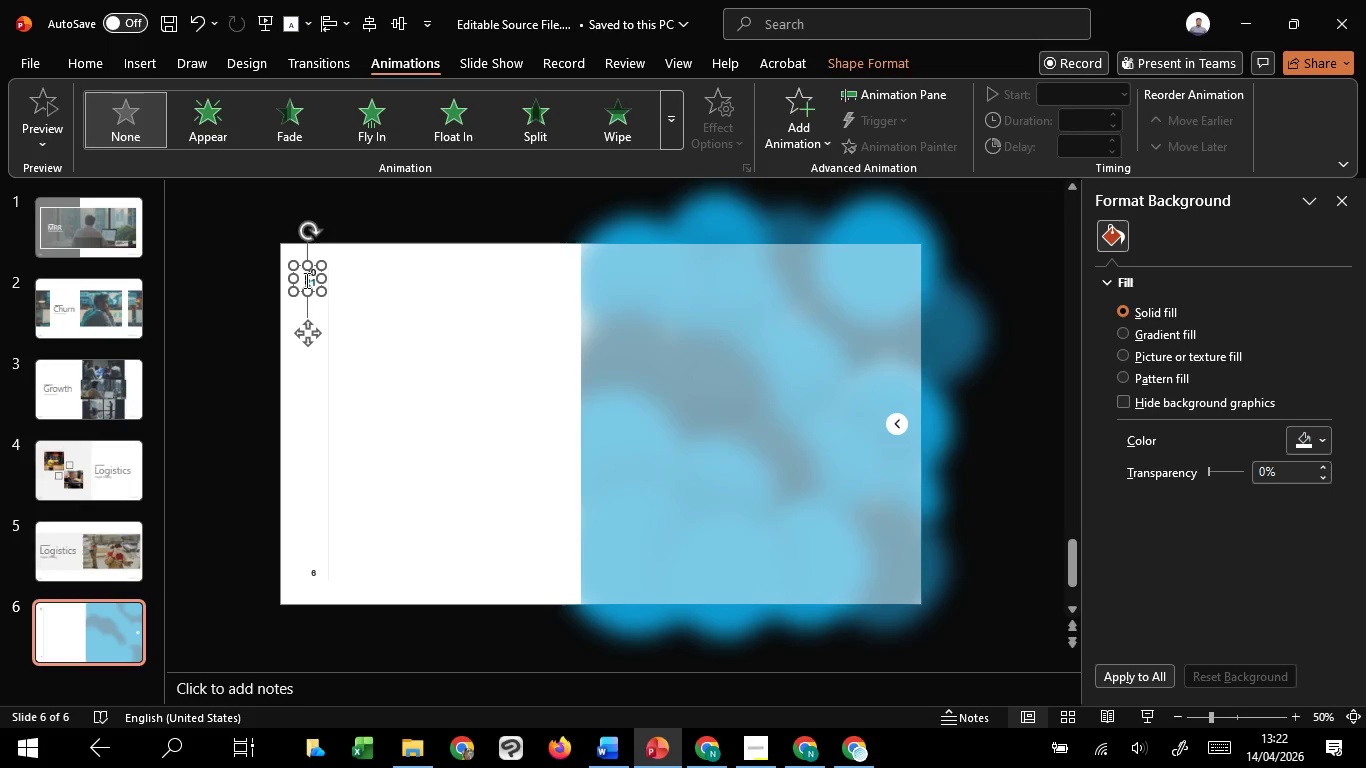 
hold_key(key=ControlLeft, duration=1.19)
scroll: coordinate [310, 280], scroll_direction: up, amount: 6.0
 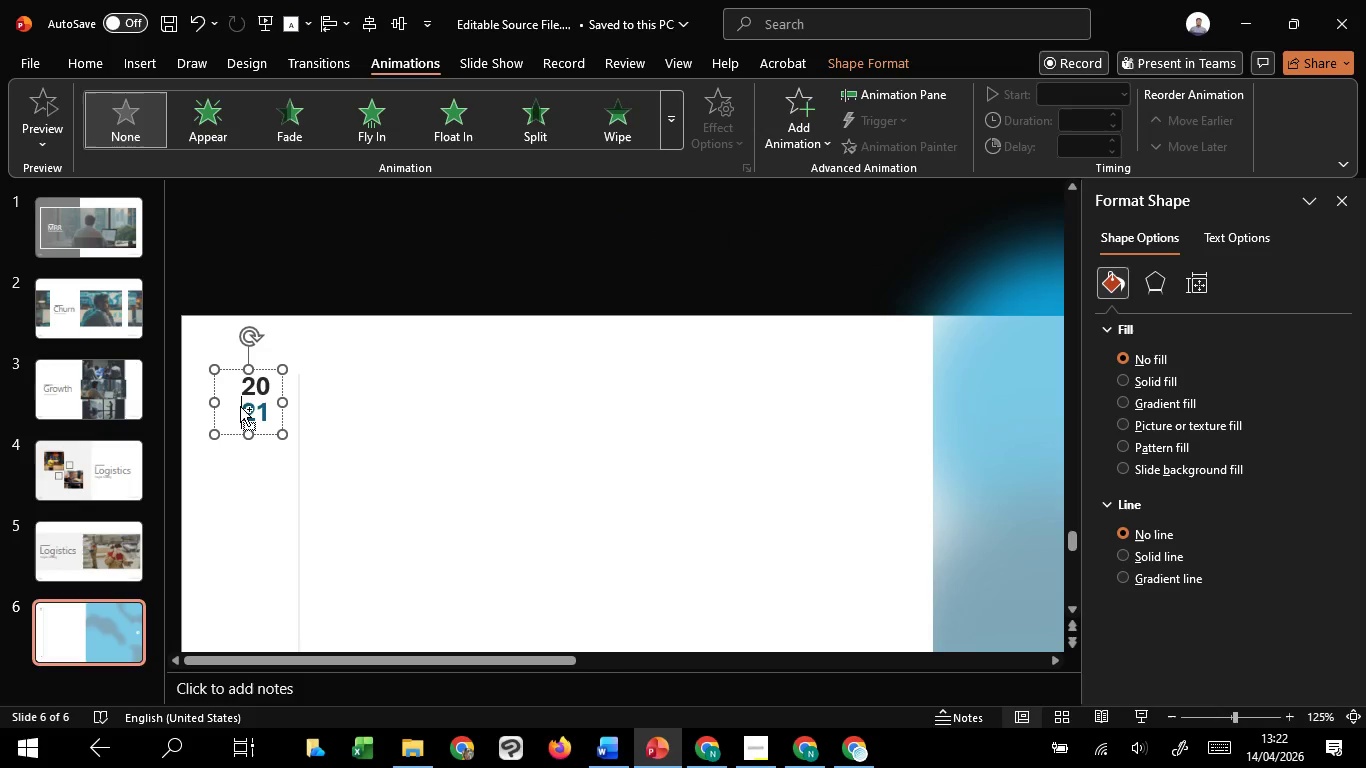 
hold_key(key=ControlLeft, duration=5.3)
left_click([238, 406])
 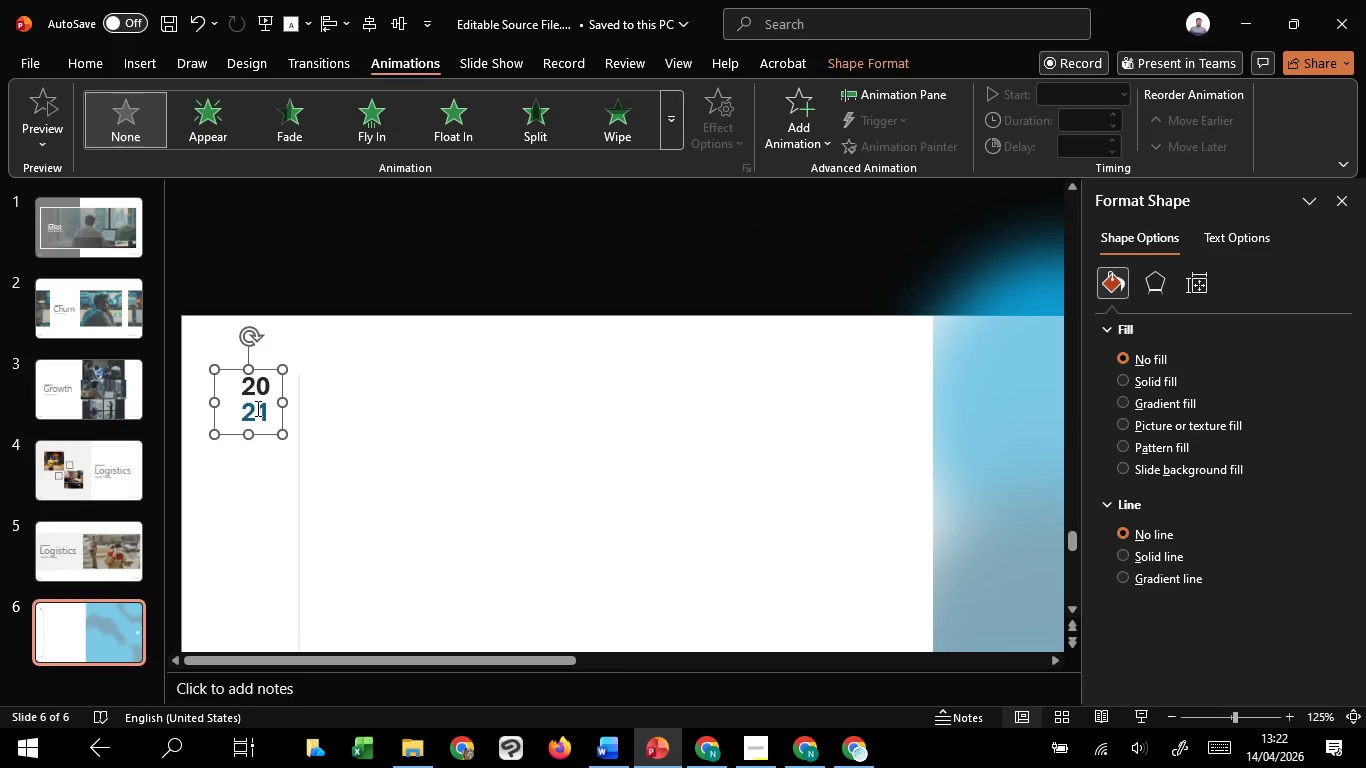 
left_click_drag(start_coordinate=[256, 408], to_coordinate=[267, 408])
 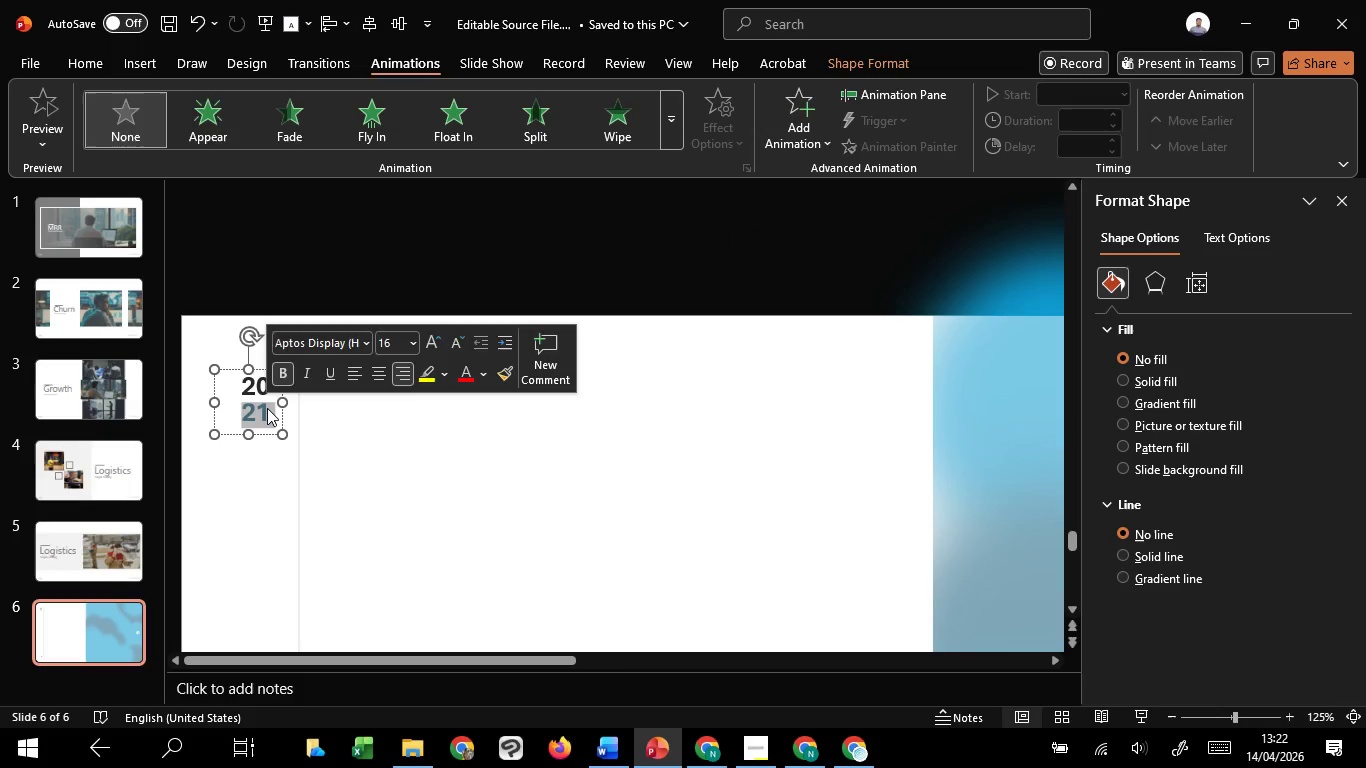 
type(26)
 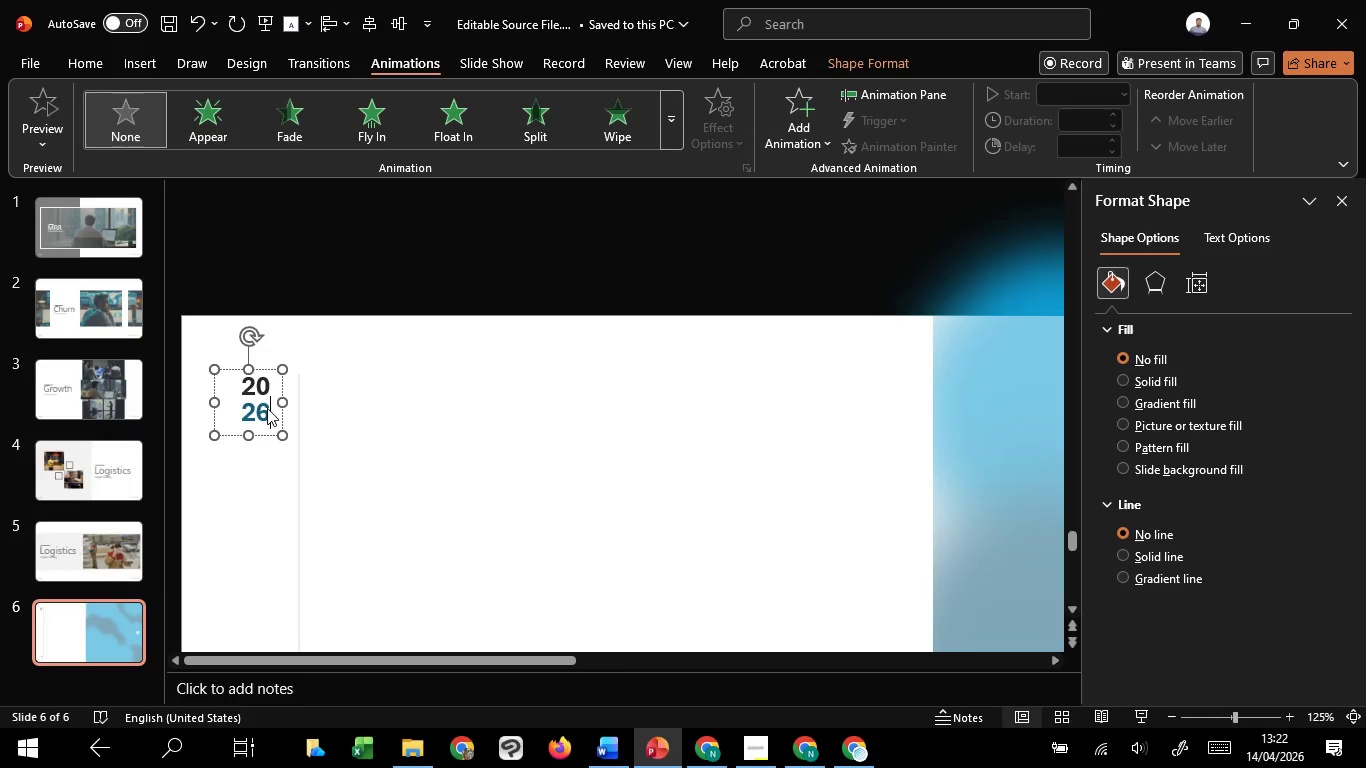 
hold_key(key=ControlLeft, duration=0.45)
 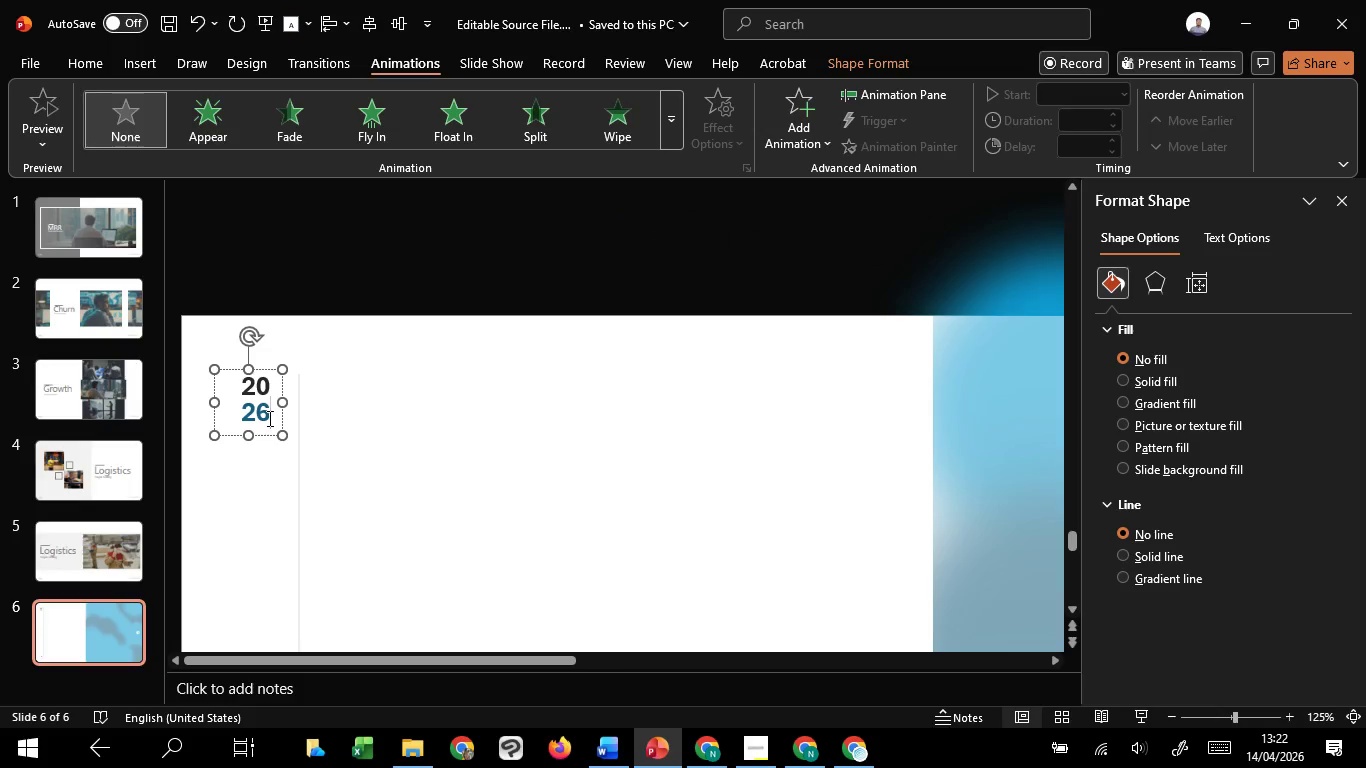 
left_click_drag(start_coordinate=[268, 418], to_coordinate=[243, 410])
 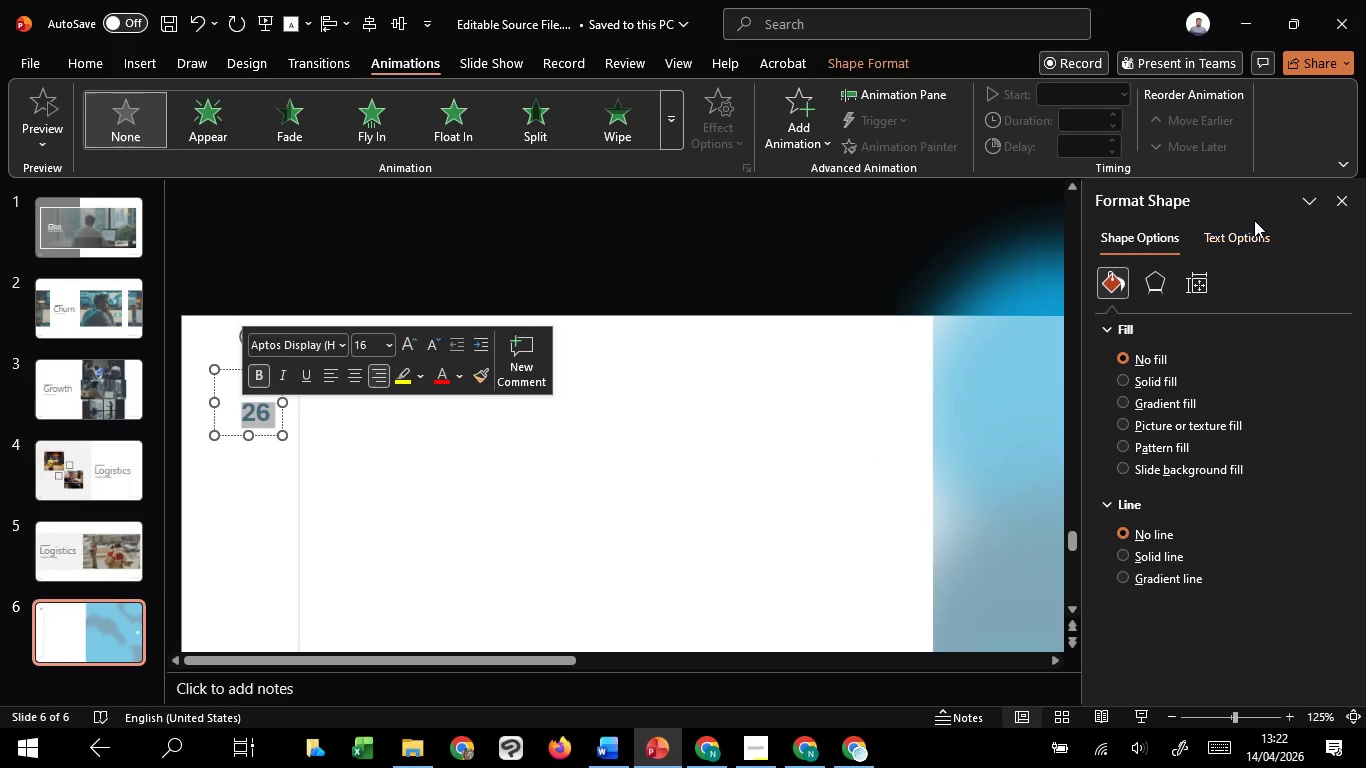 
left_click([1254, 220])
 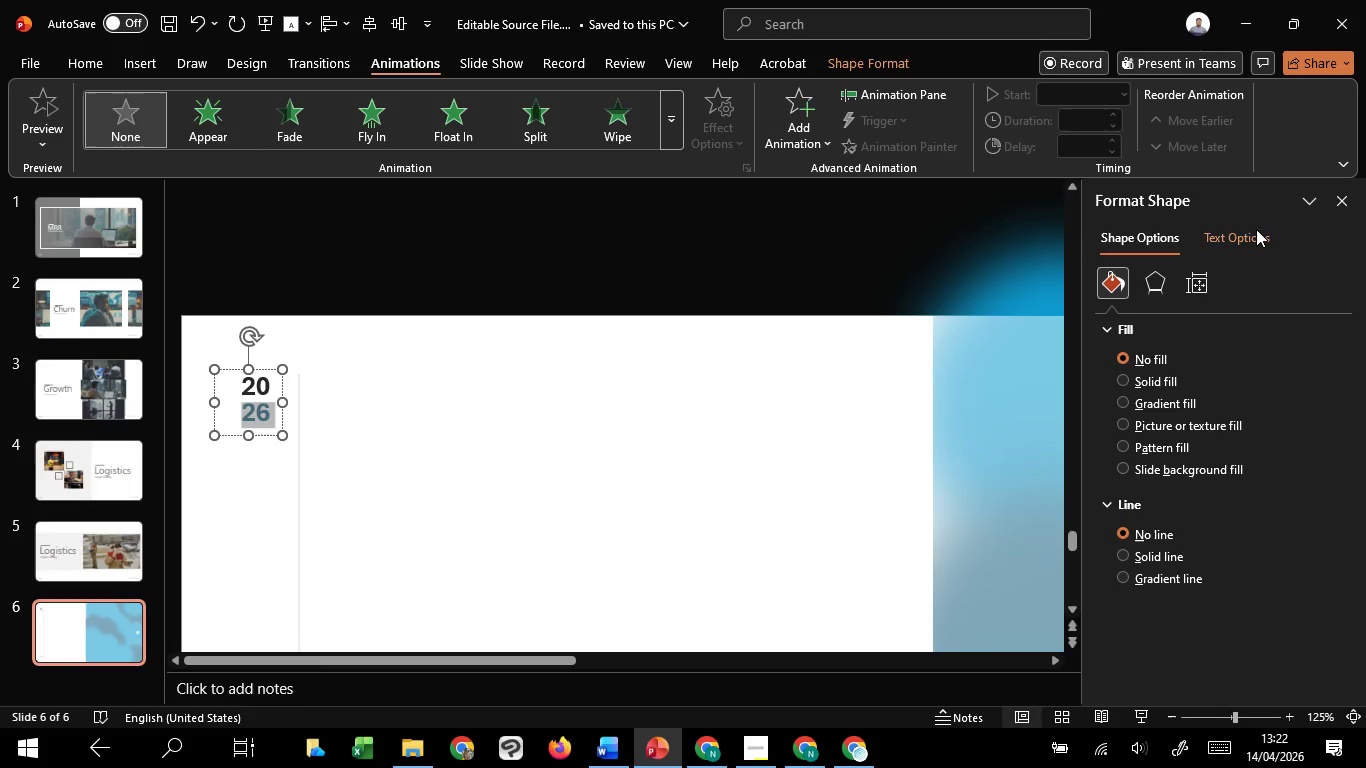 
left_click([1256, 229])
 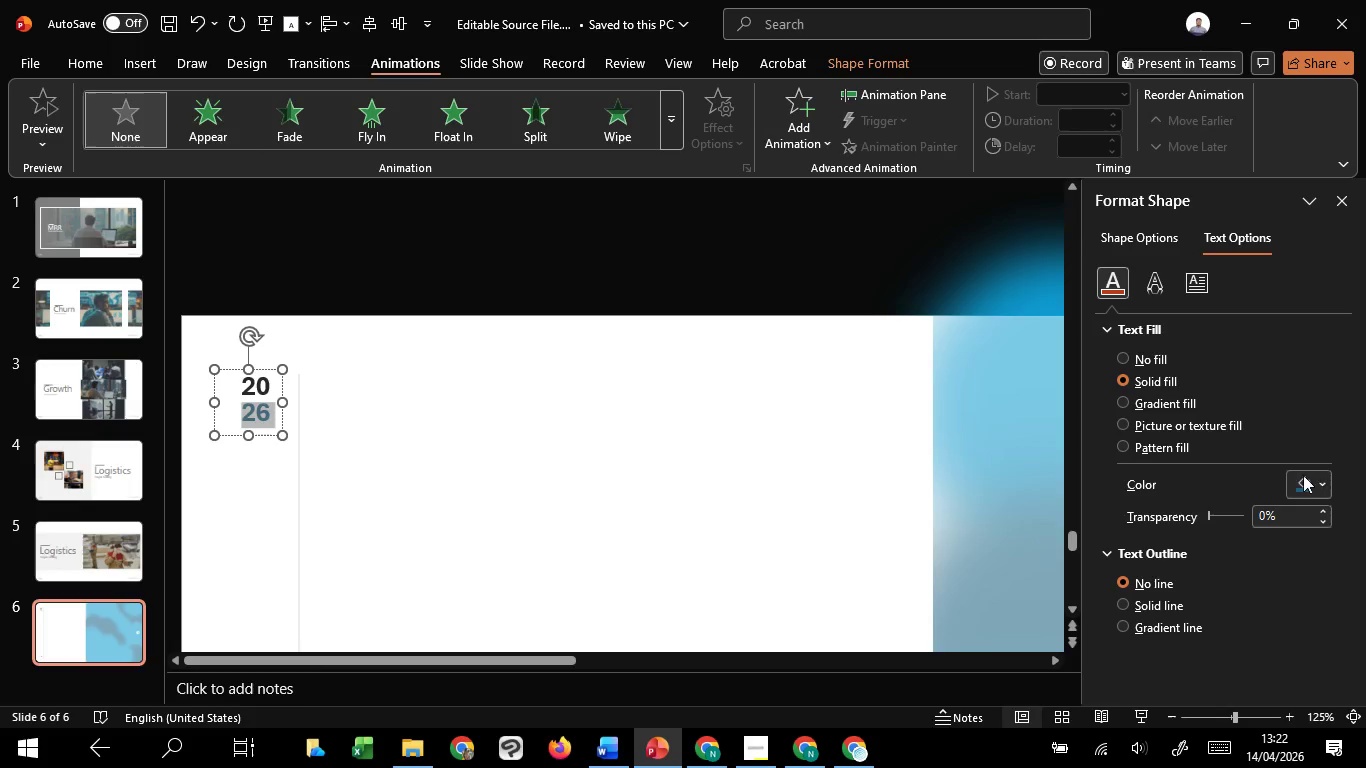 
left_click([1306, 481])
 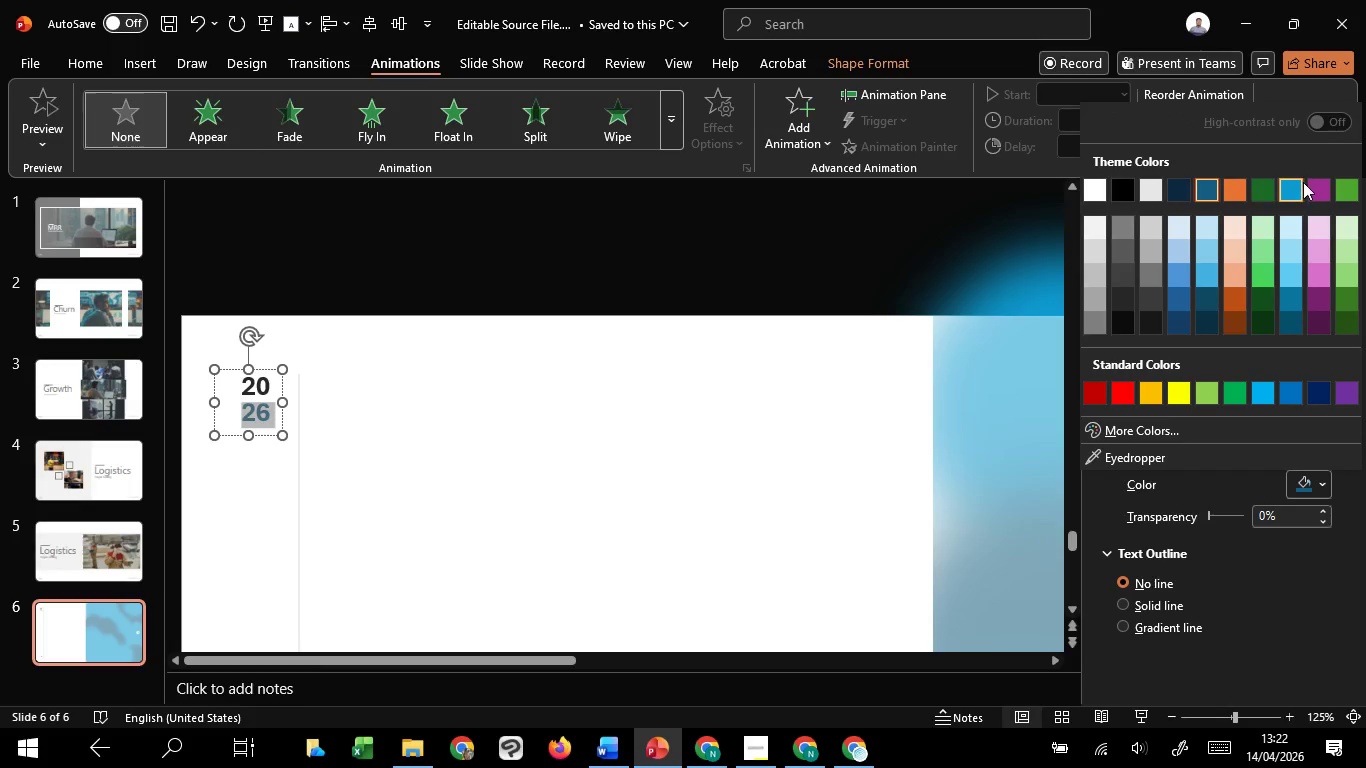 
left_click([1303, 182])
 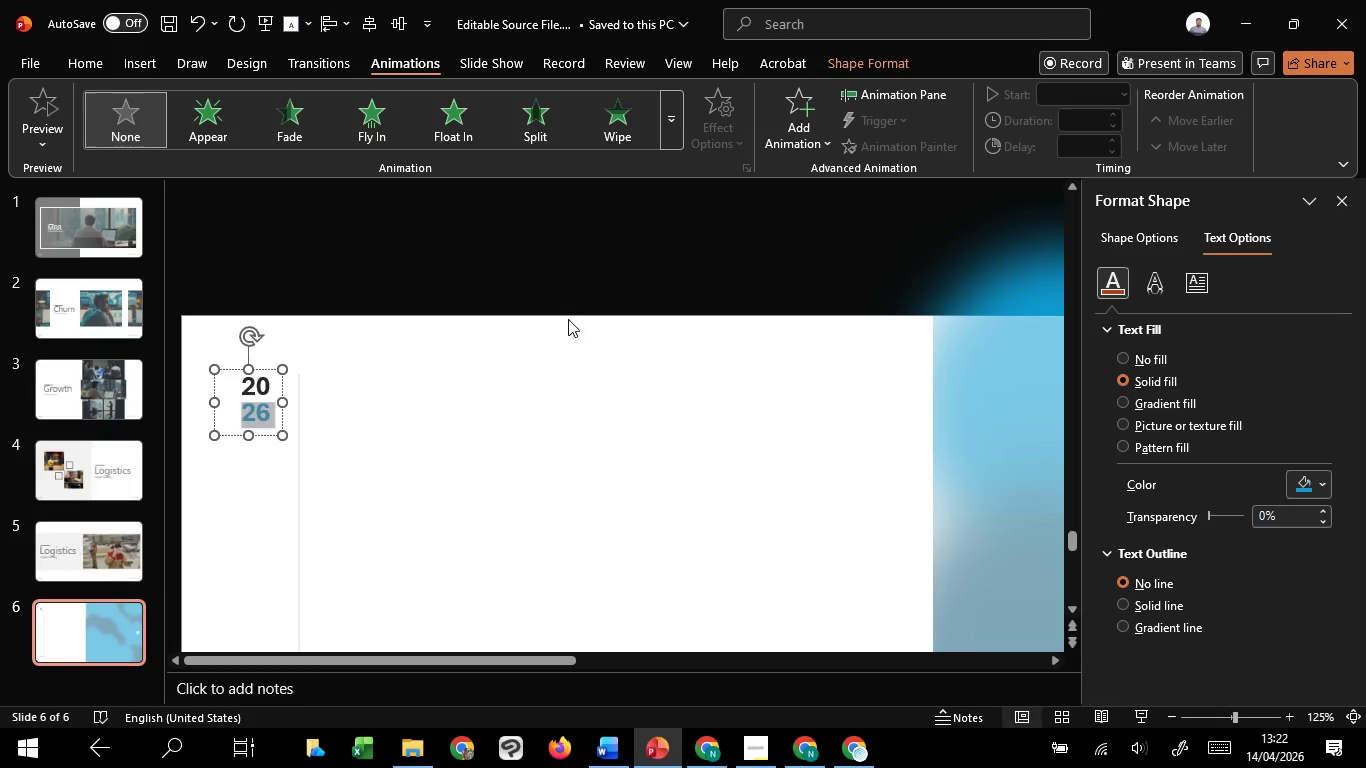 
left_click([568, 319])
 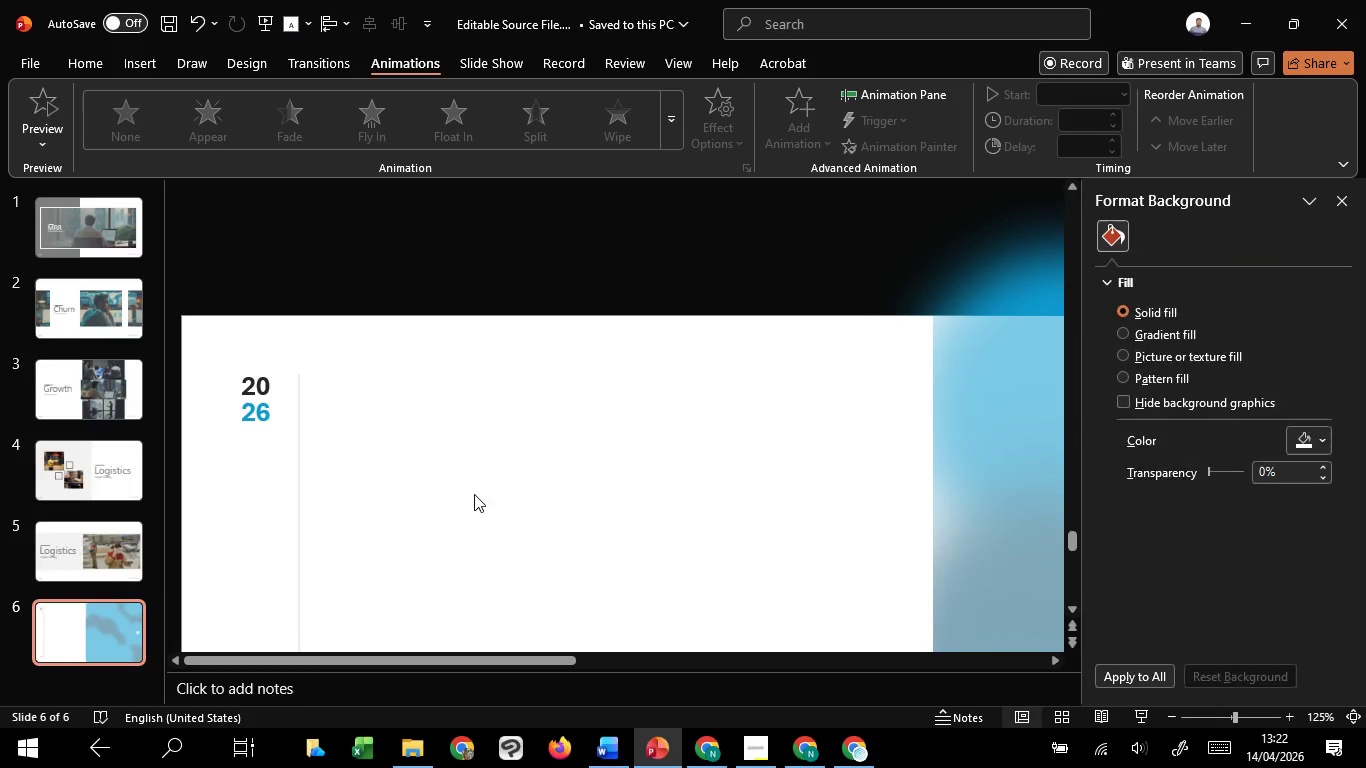 
hold_key(key=ControlLeft, duration=1.5)
scroll: coordinate [345, 572], scroll_direction: down, amount: 6.0
 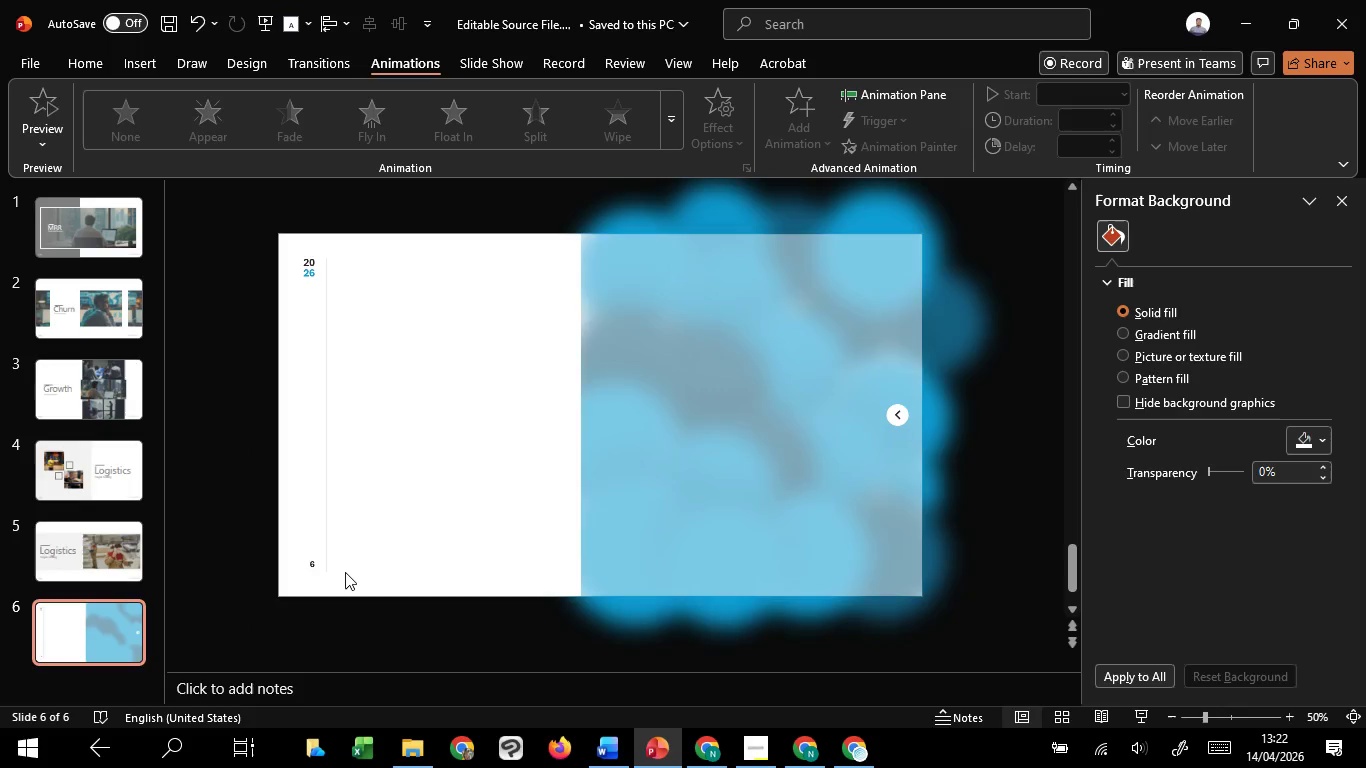 
hold_key(key=ControlLeft, duration=0.7)
scroll: coordinate [344, 572], scroll_direction: up, amount: 1.0
 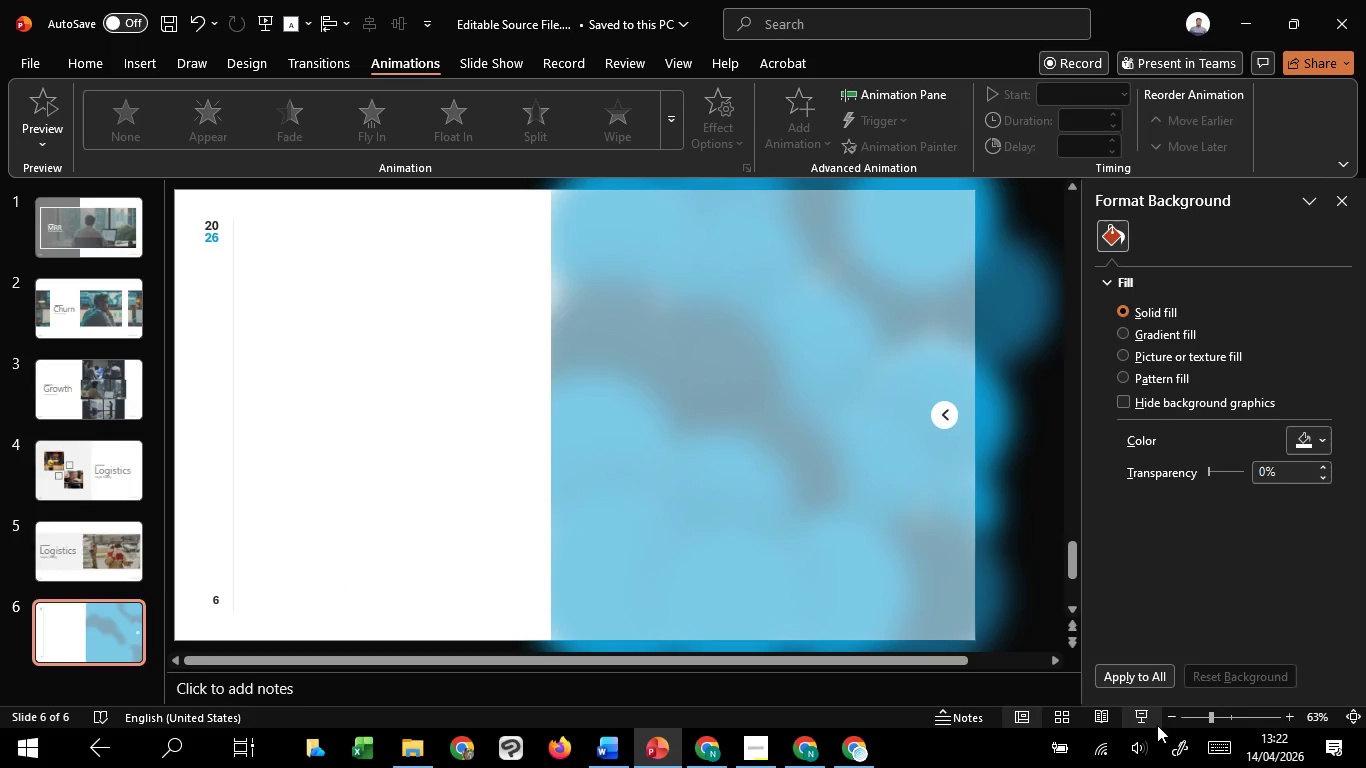 
left_click([1137, 716])
 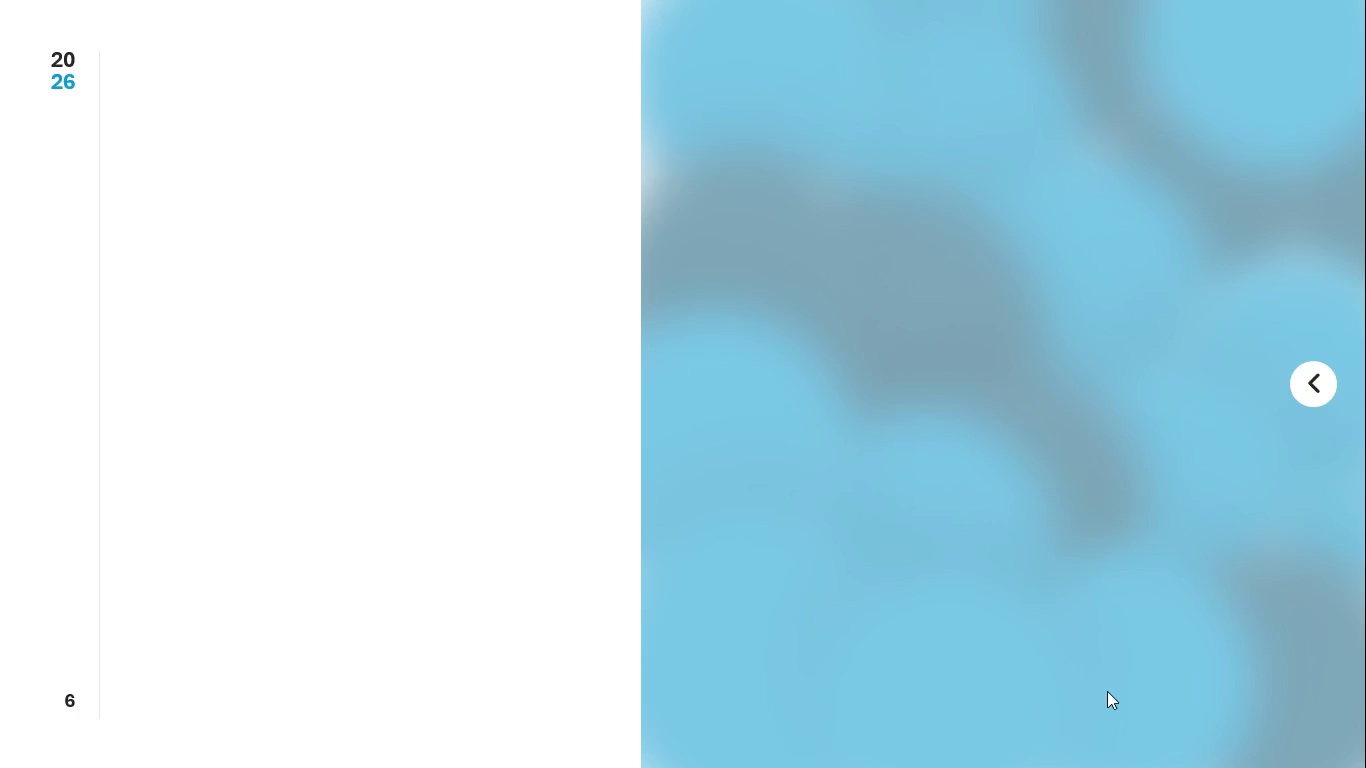 
wait(8.44)
 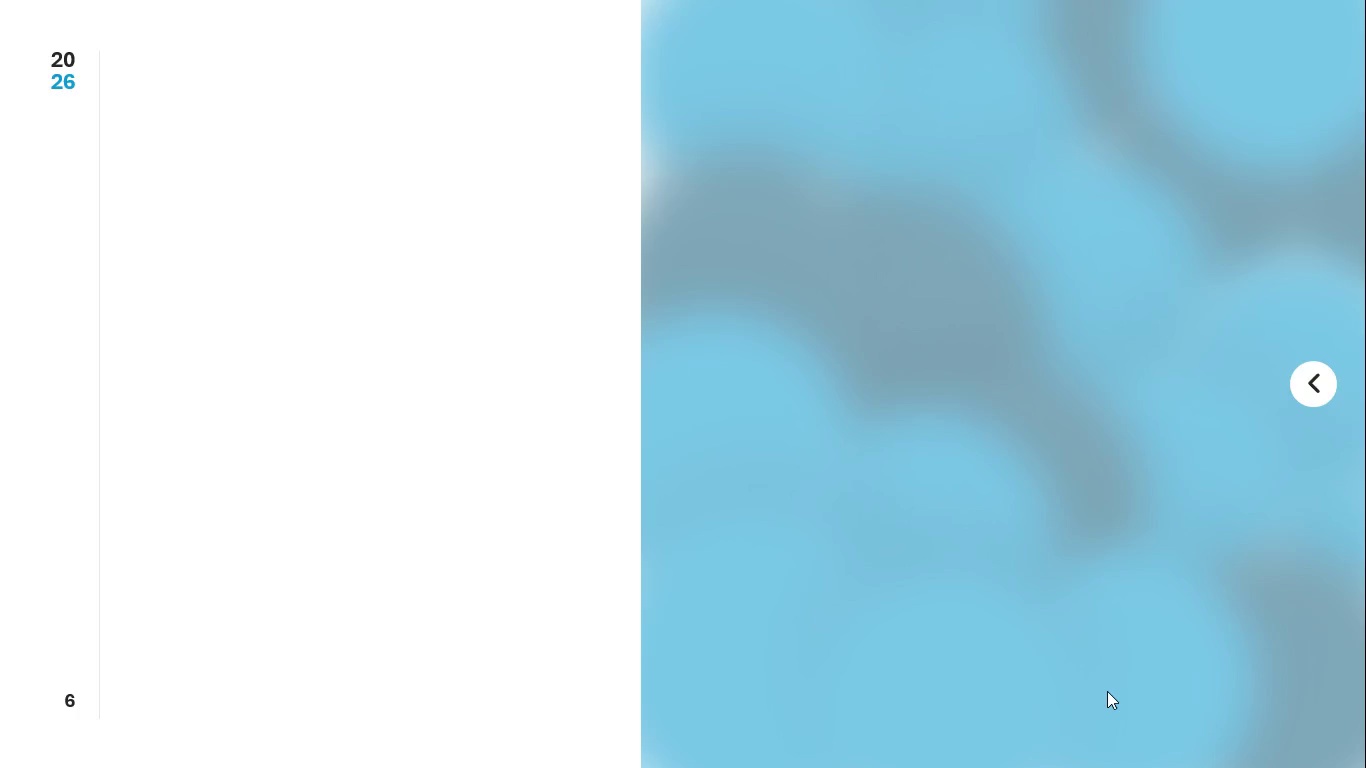 
key(Escape)
 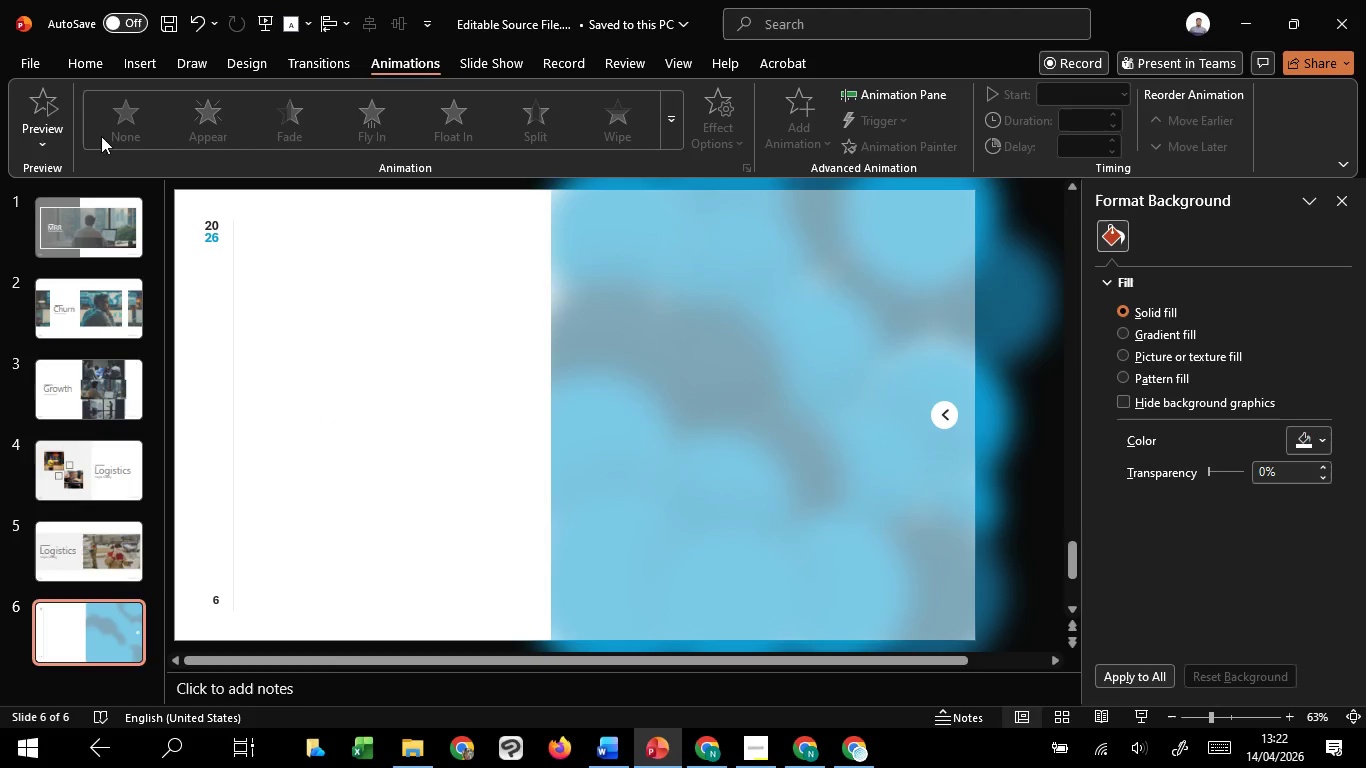 
left_click([104, 70])
 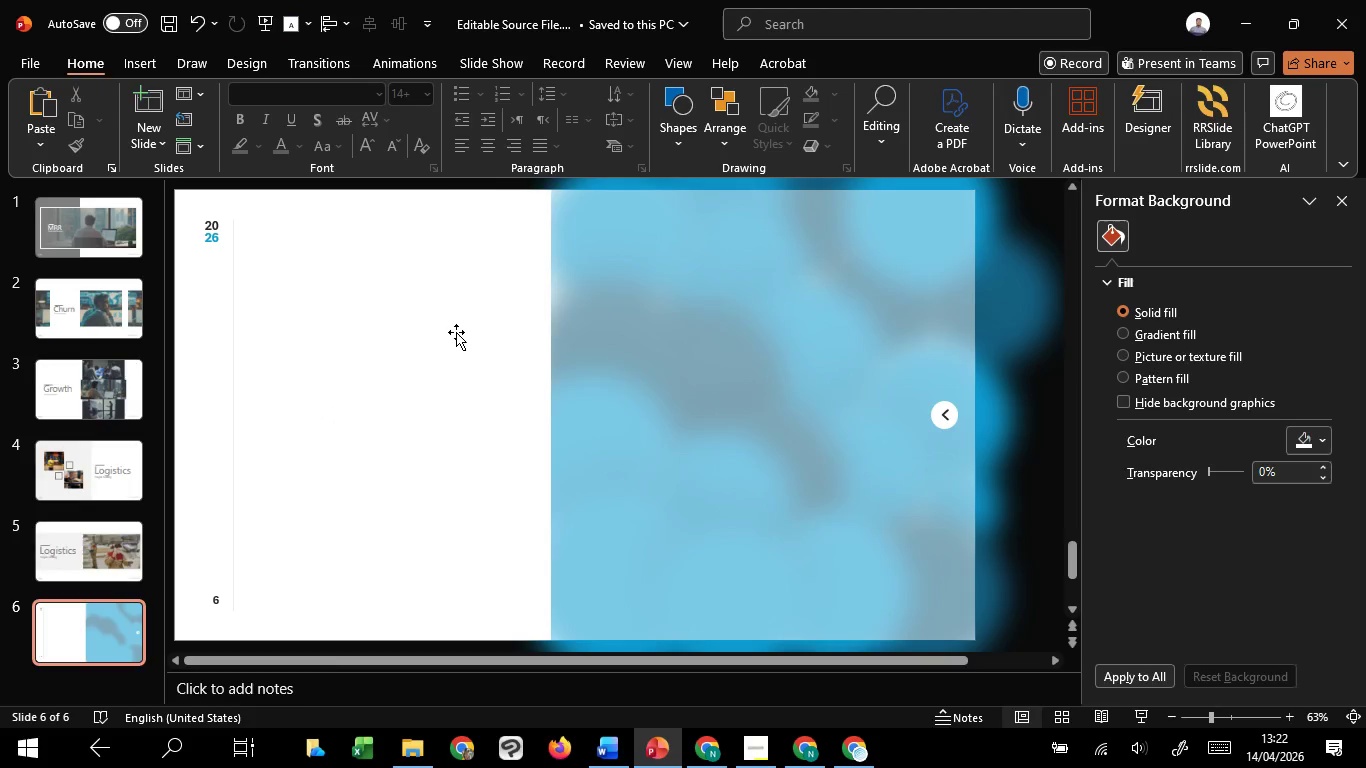 
left_click([456, 332])
 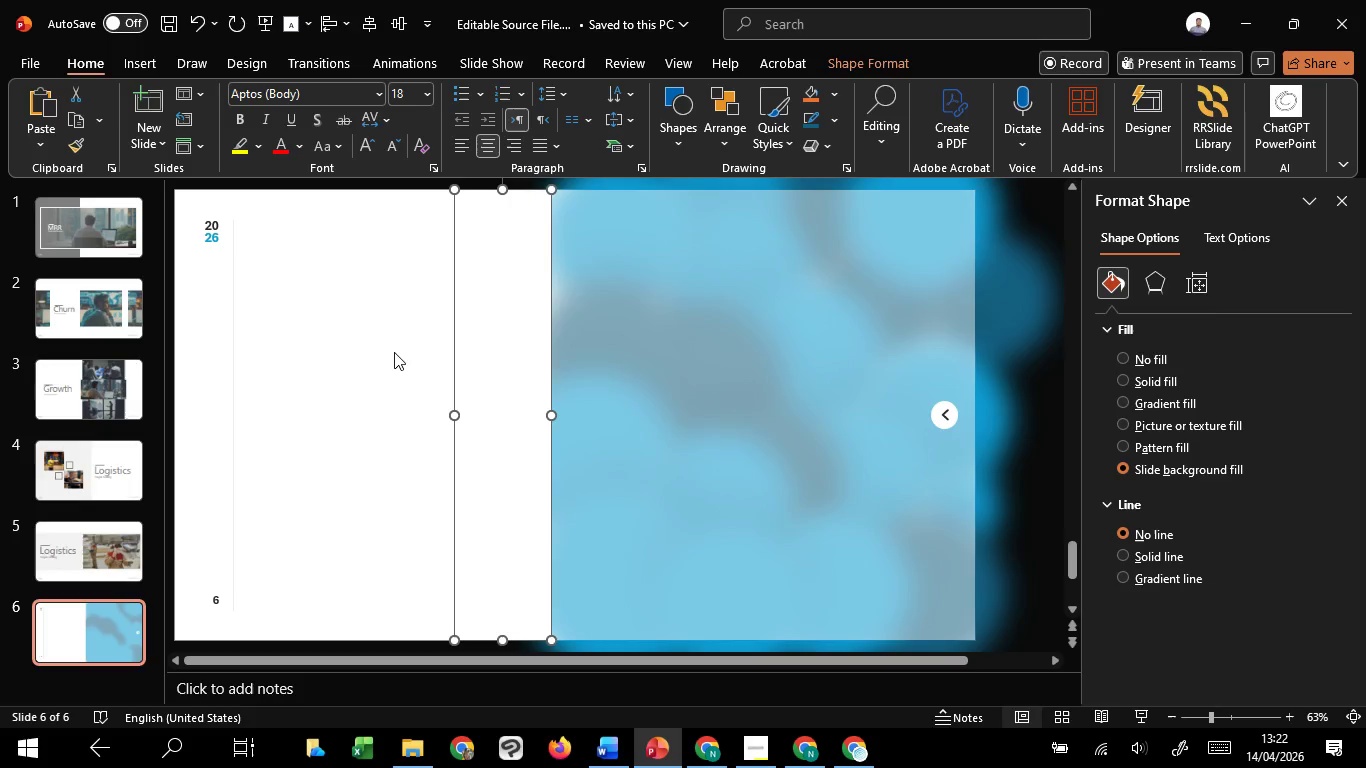 
left_click([394, 352])
 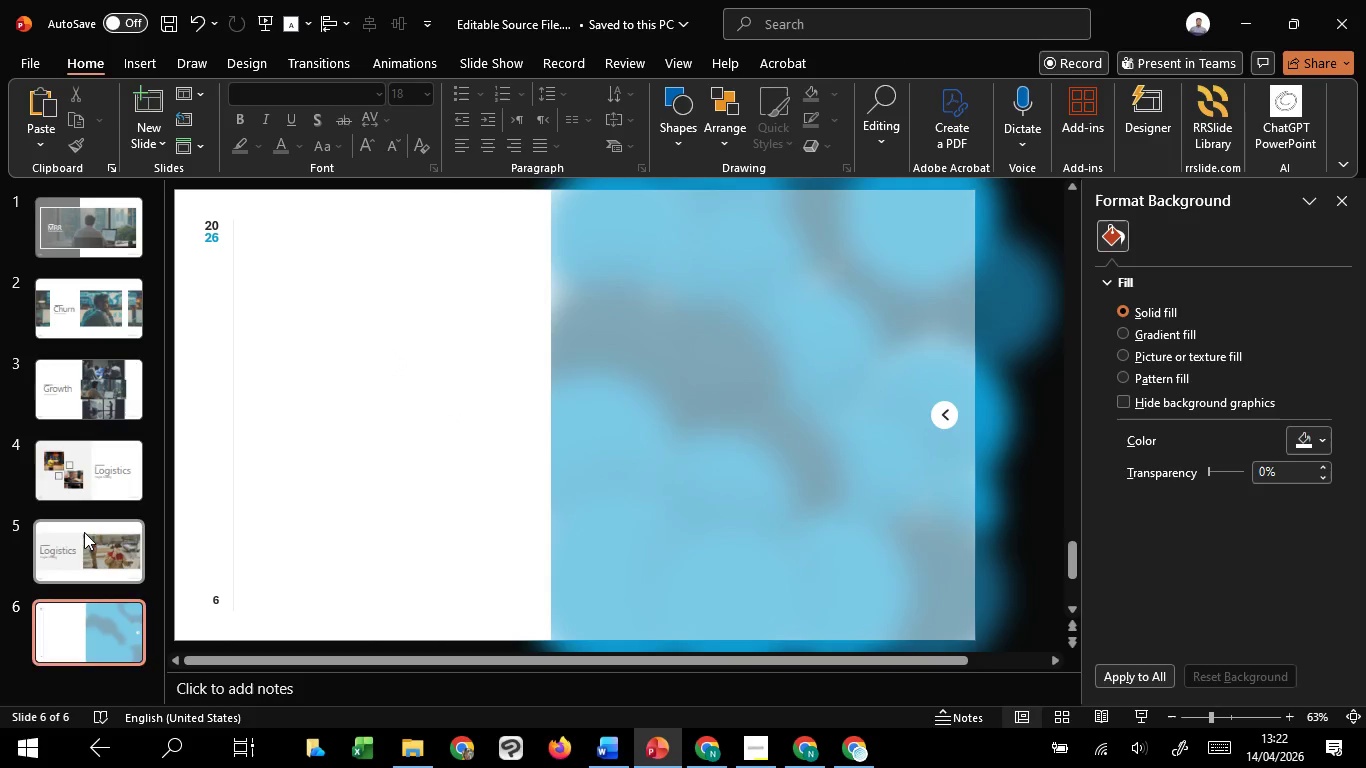 
left_click([84, 533])
 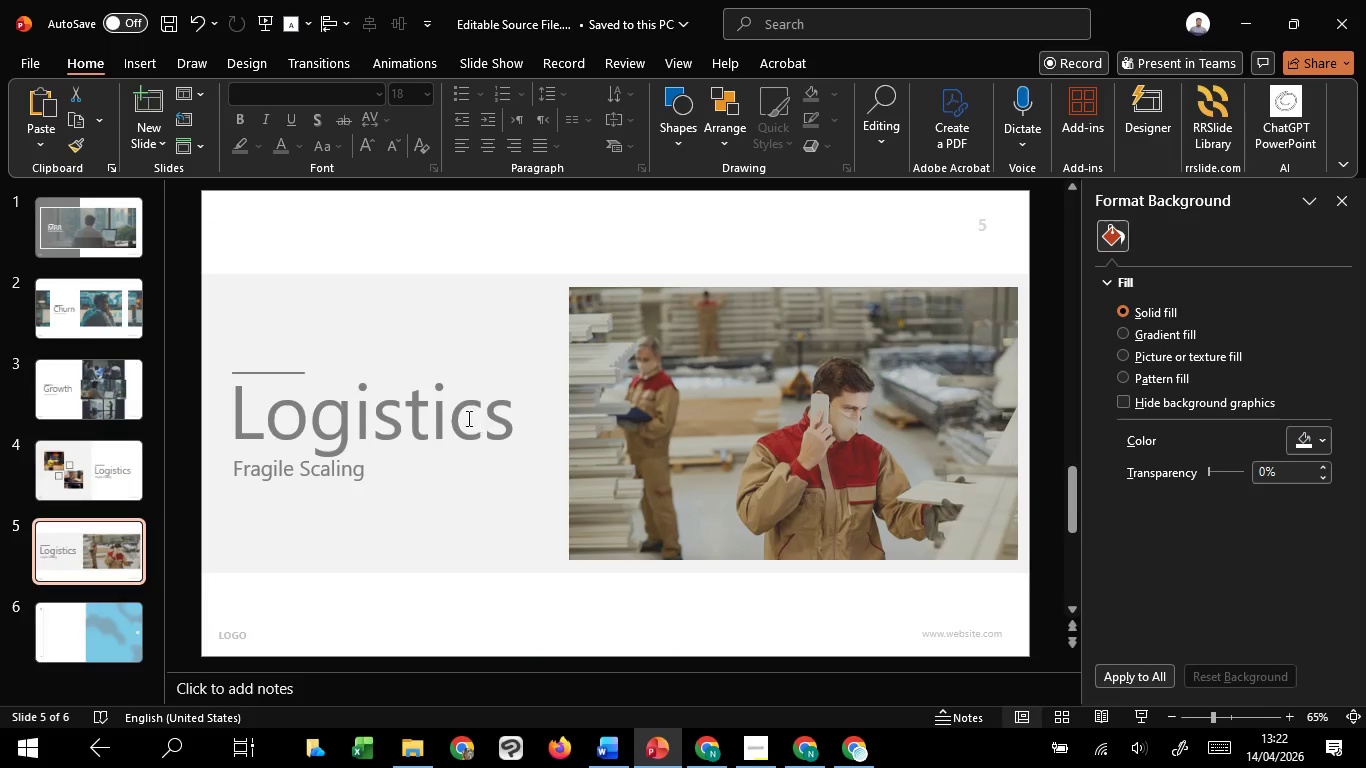 
left_click([460, 412])
 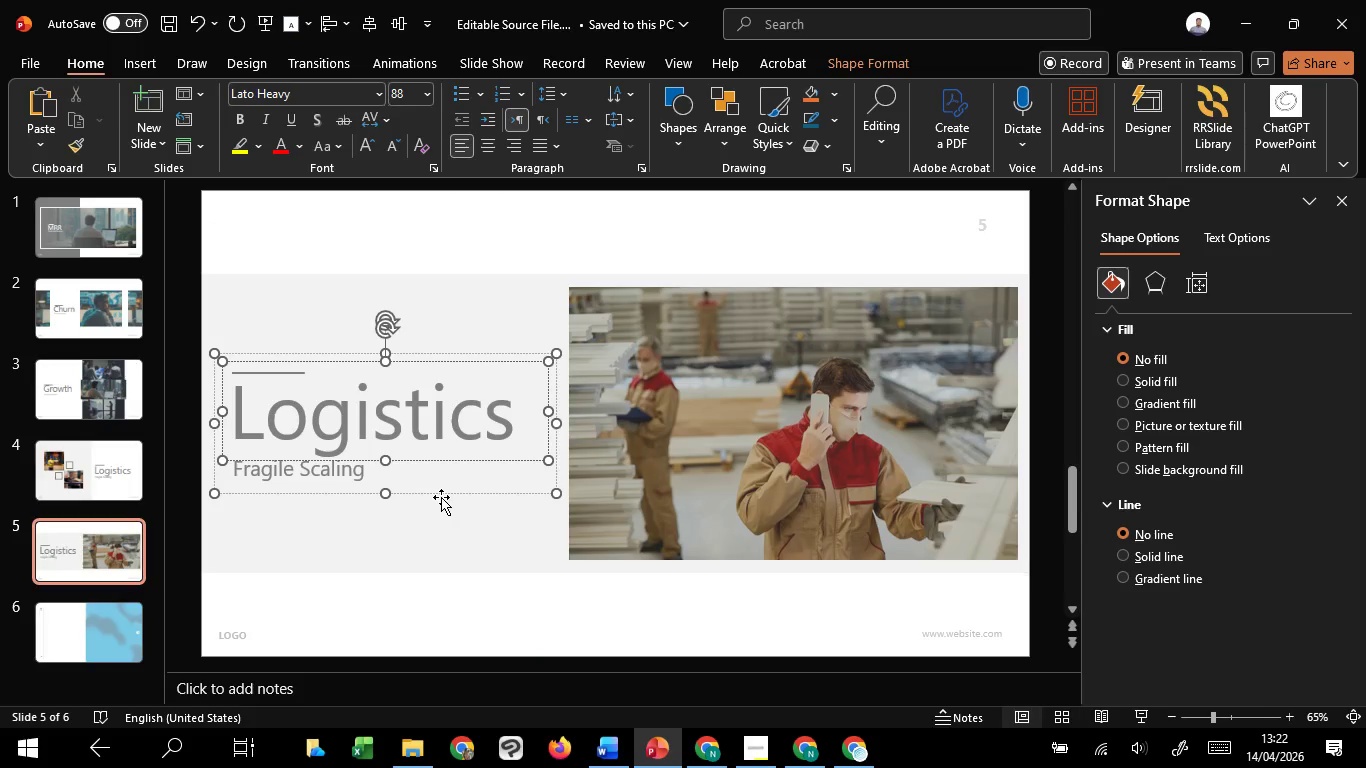 
left_click([441, 497])
 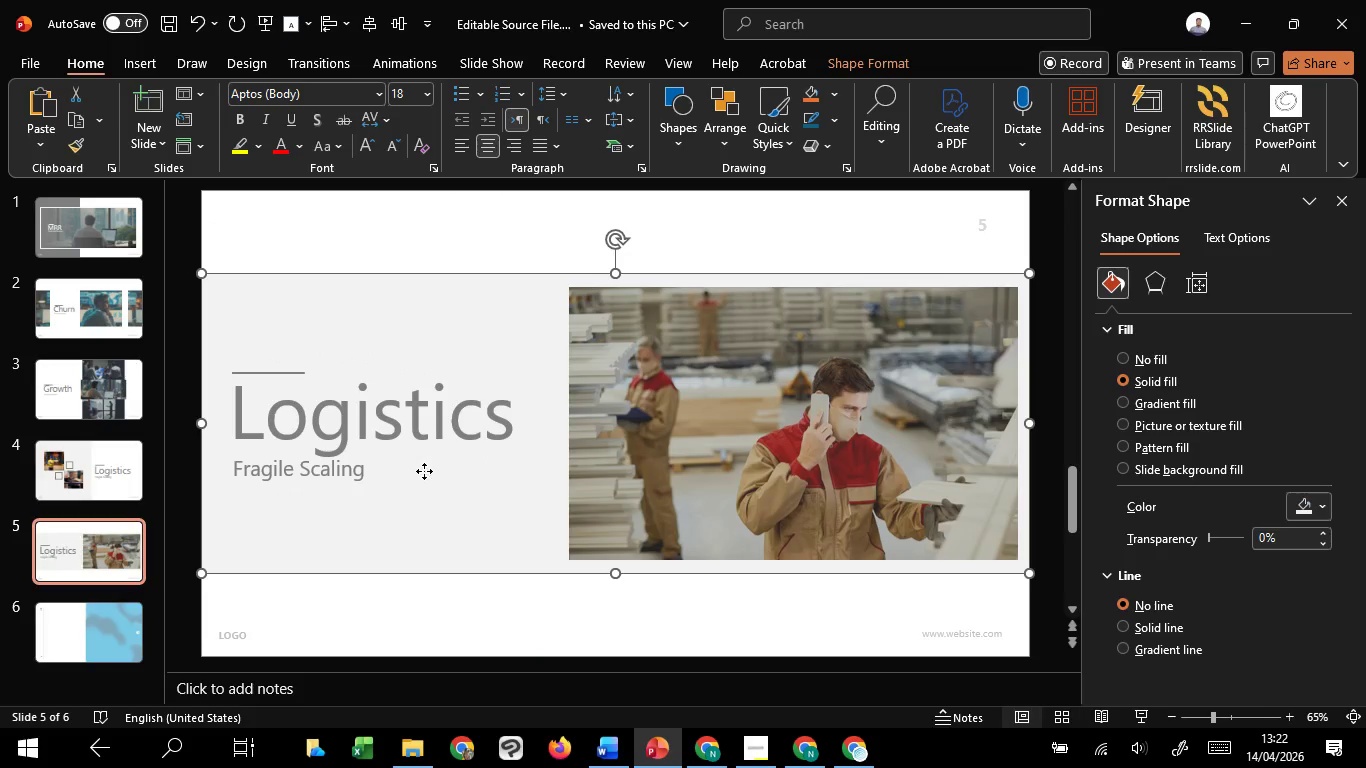 
left_click([424, 471])
 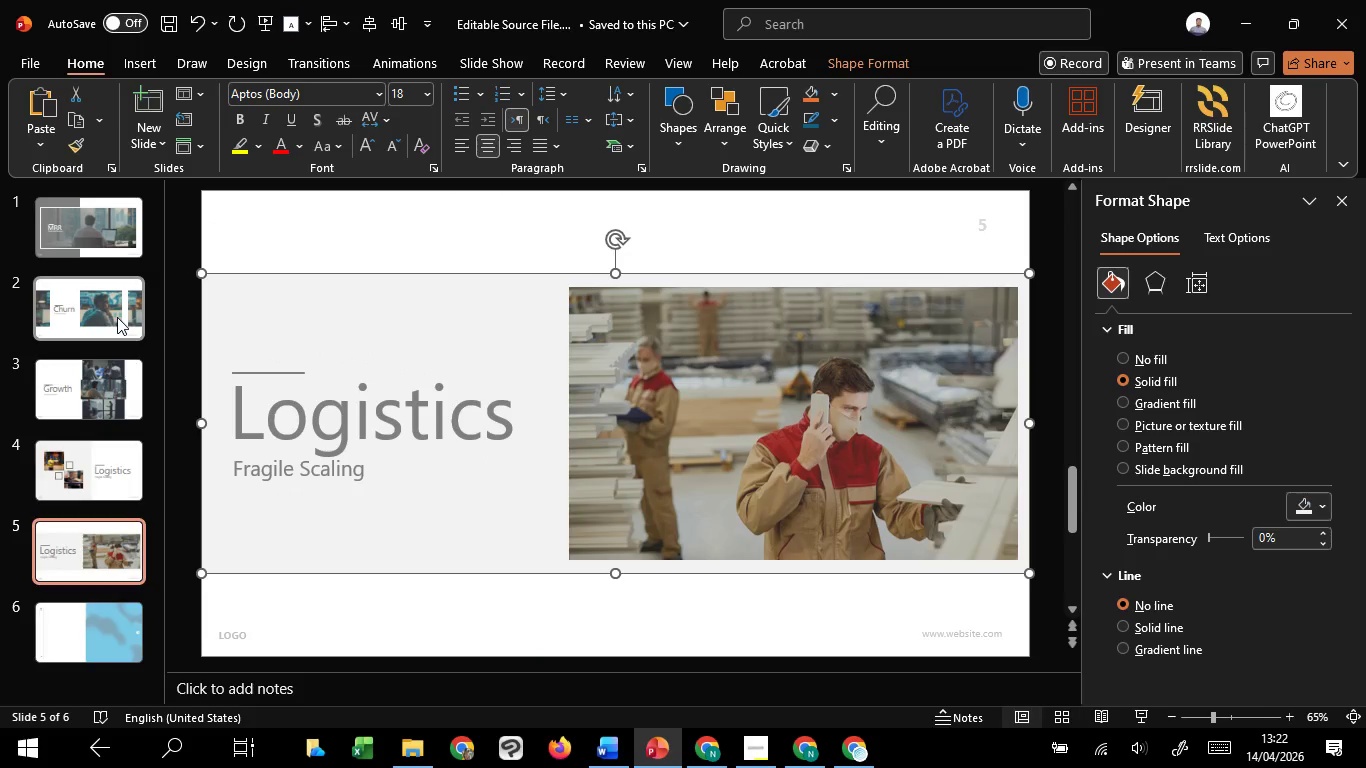 
left_click([117, 317])
 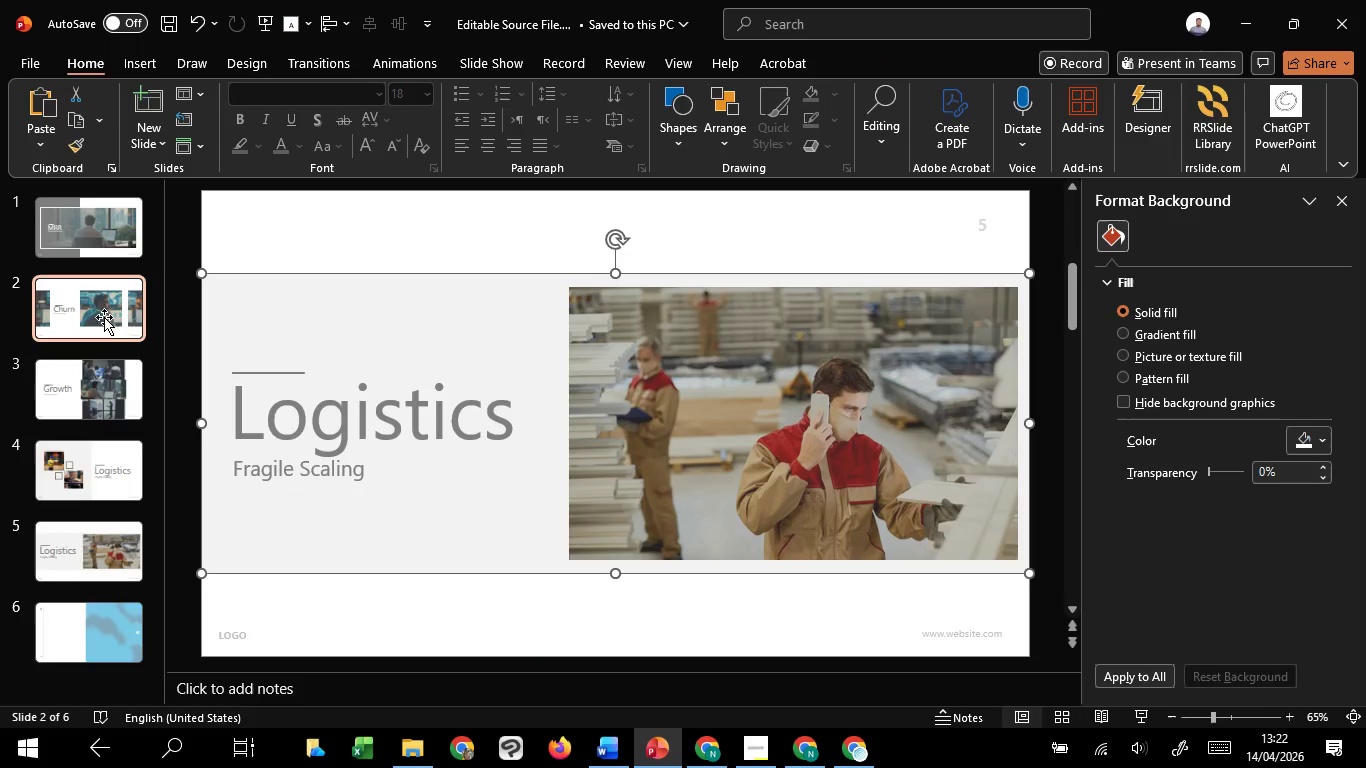 
left_click([104, 321])
 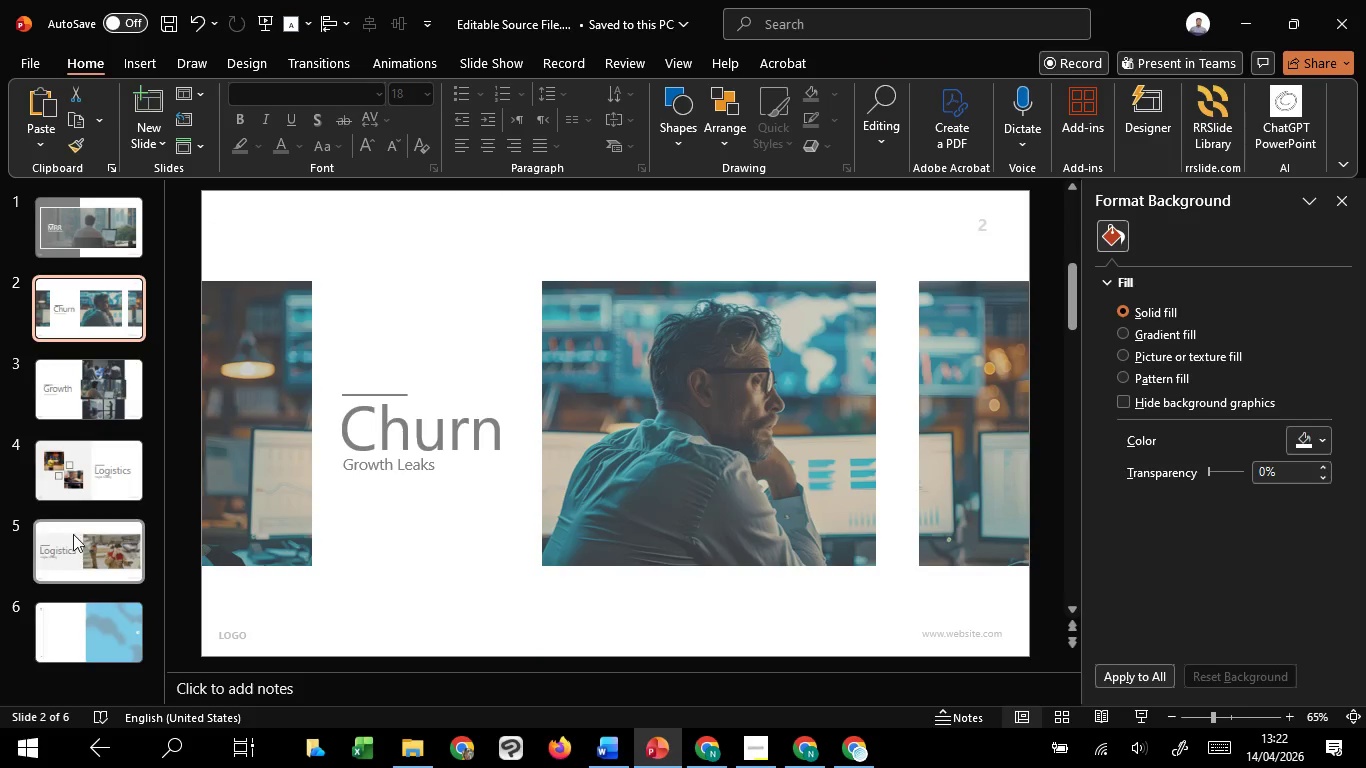 
left_click([77, 554])
 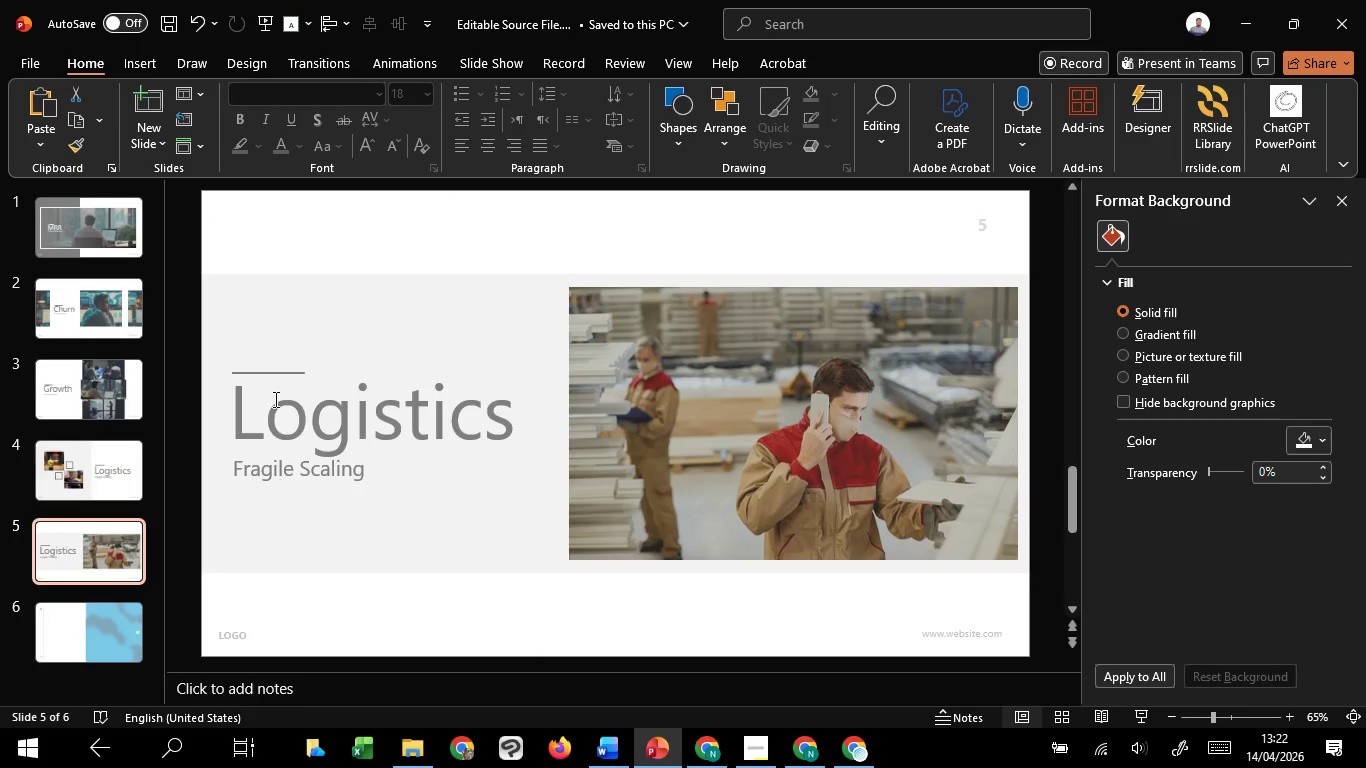 
left_click([274, 399])
 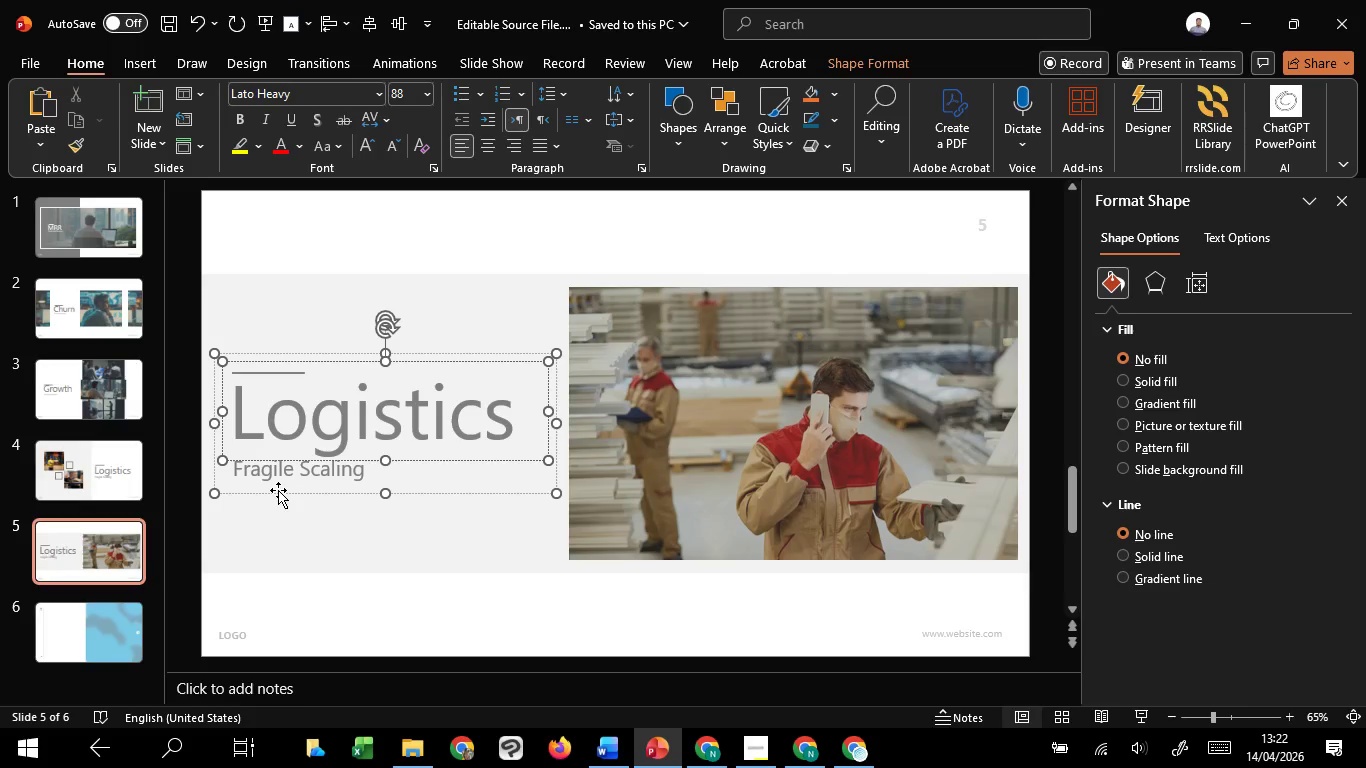 
left_click([277, 493])
 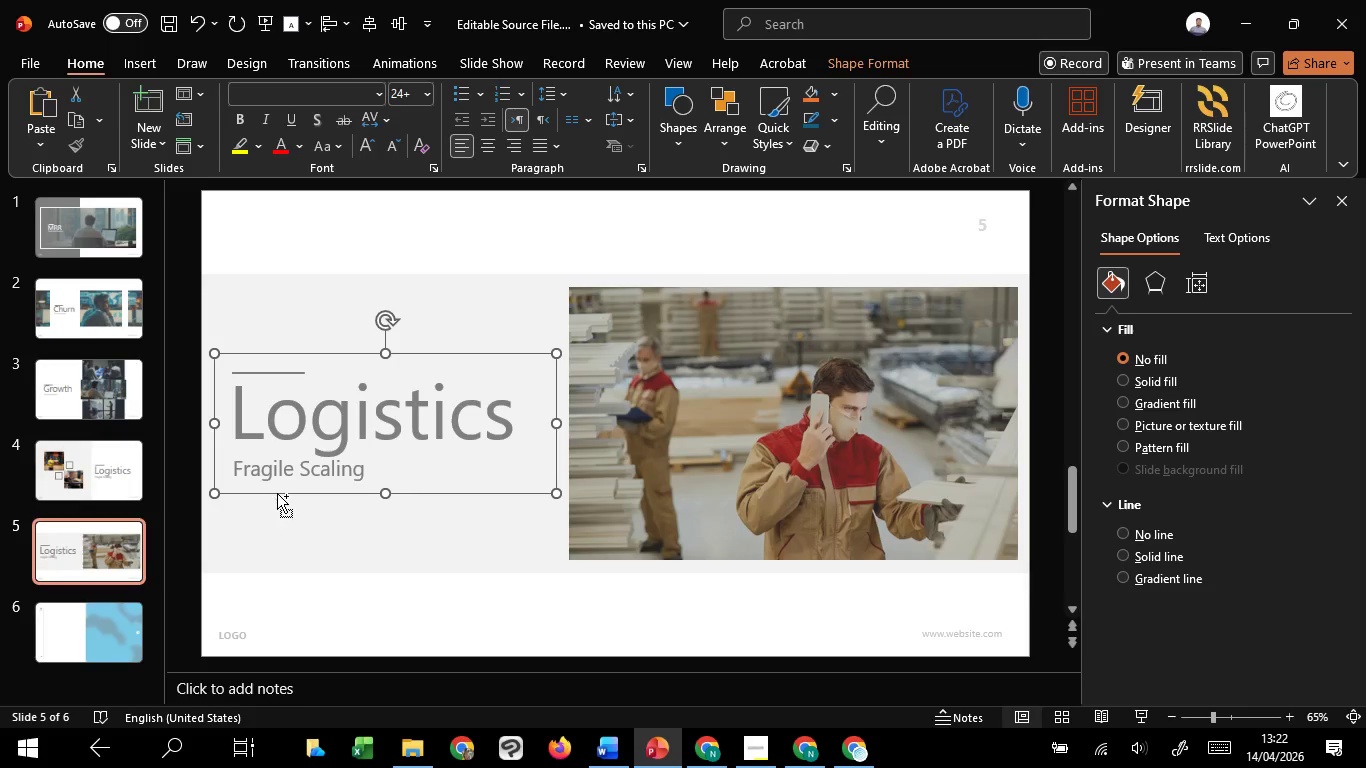 
key(Control+C)
 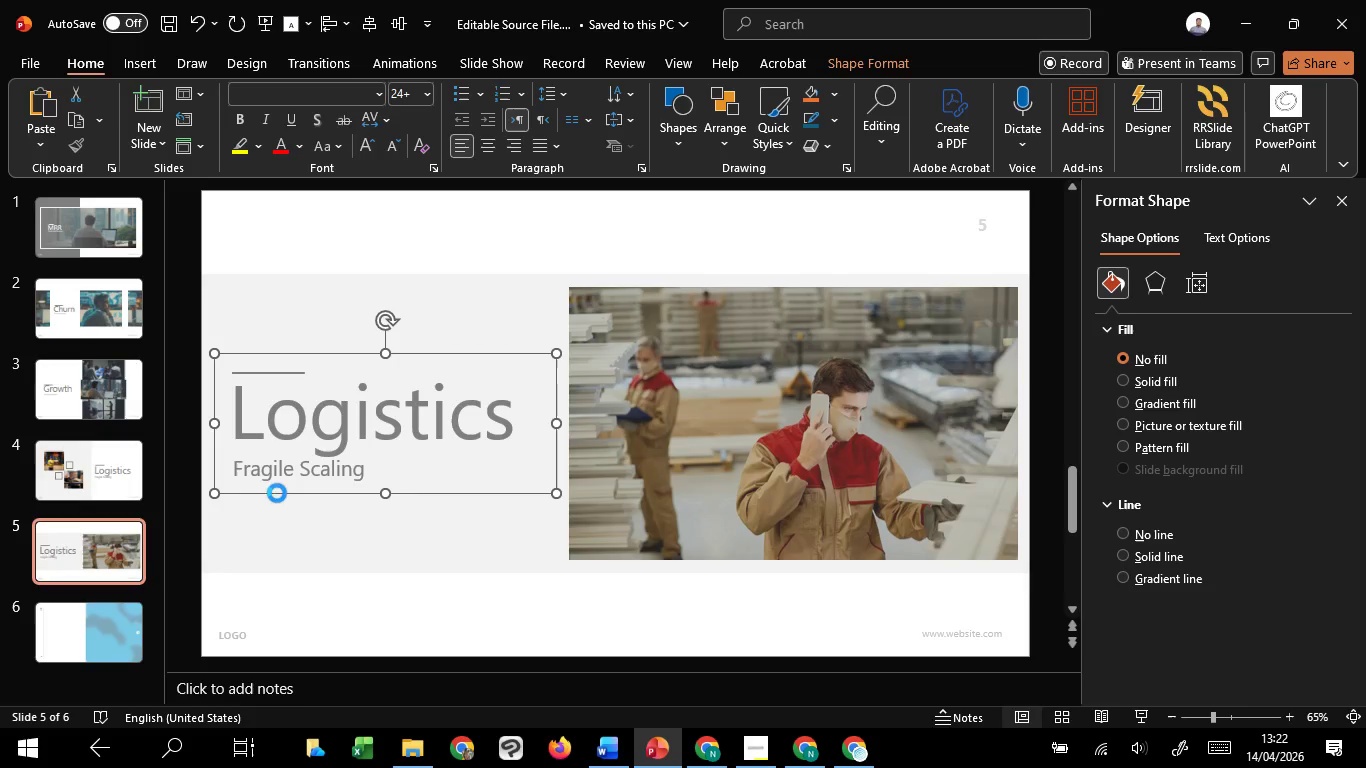 
key(Control+C)
 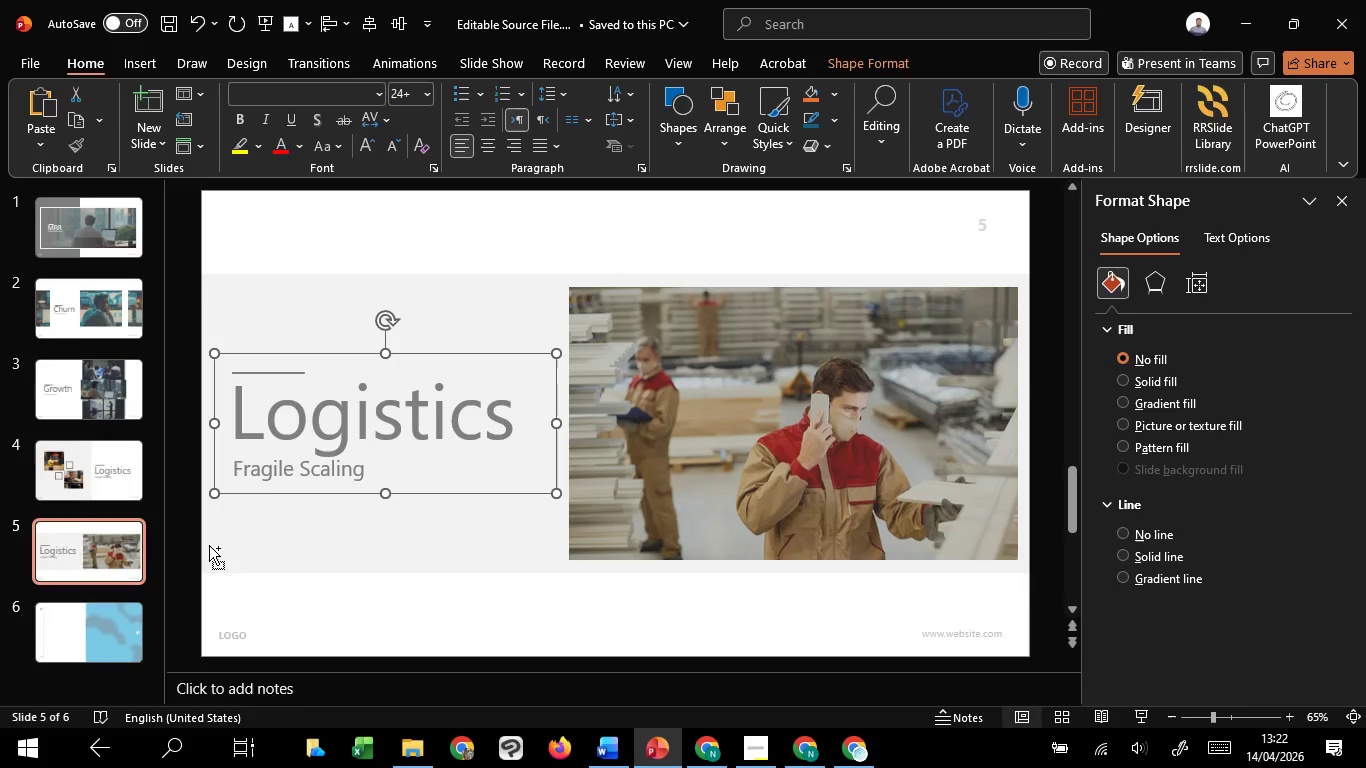 
key(Control+C)
 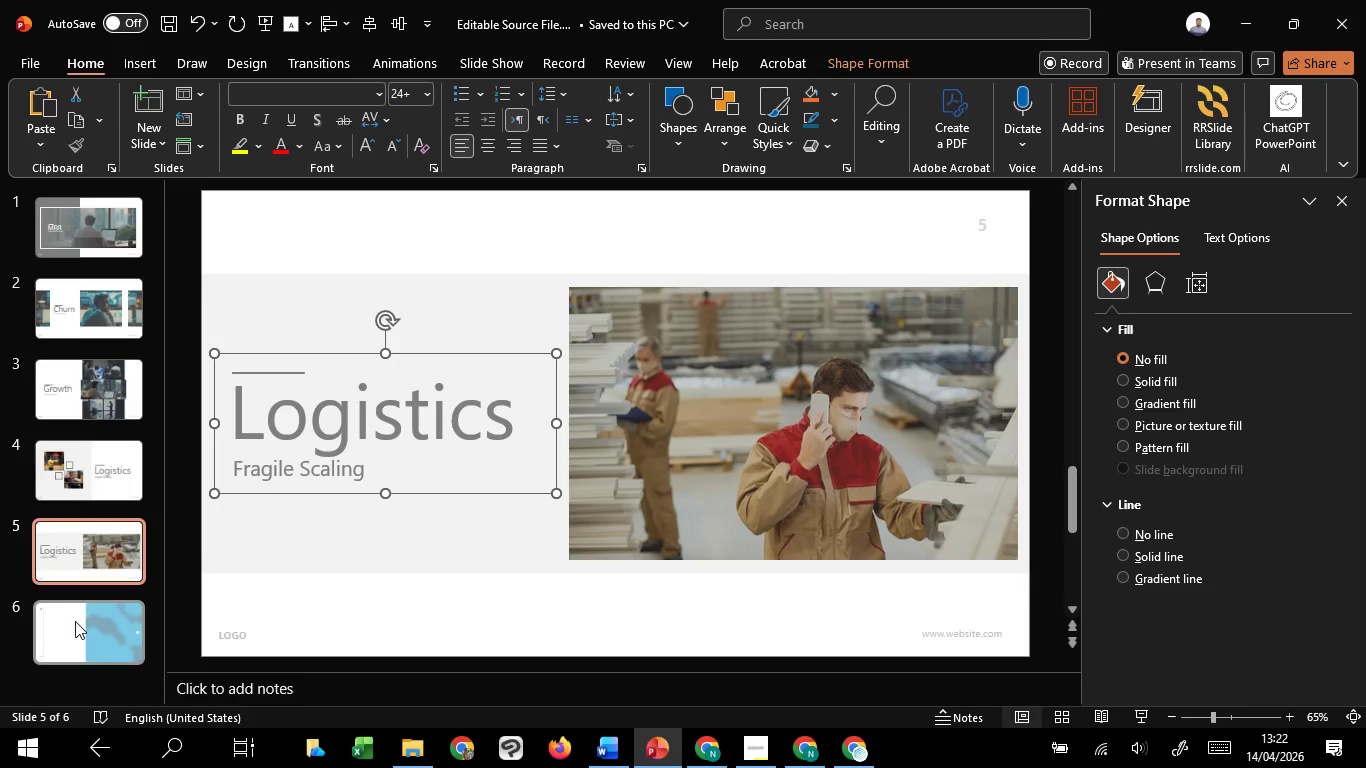 
left_click([75, 621])
 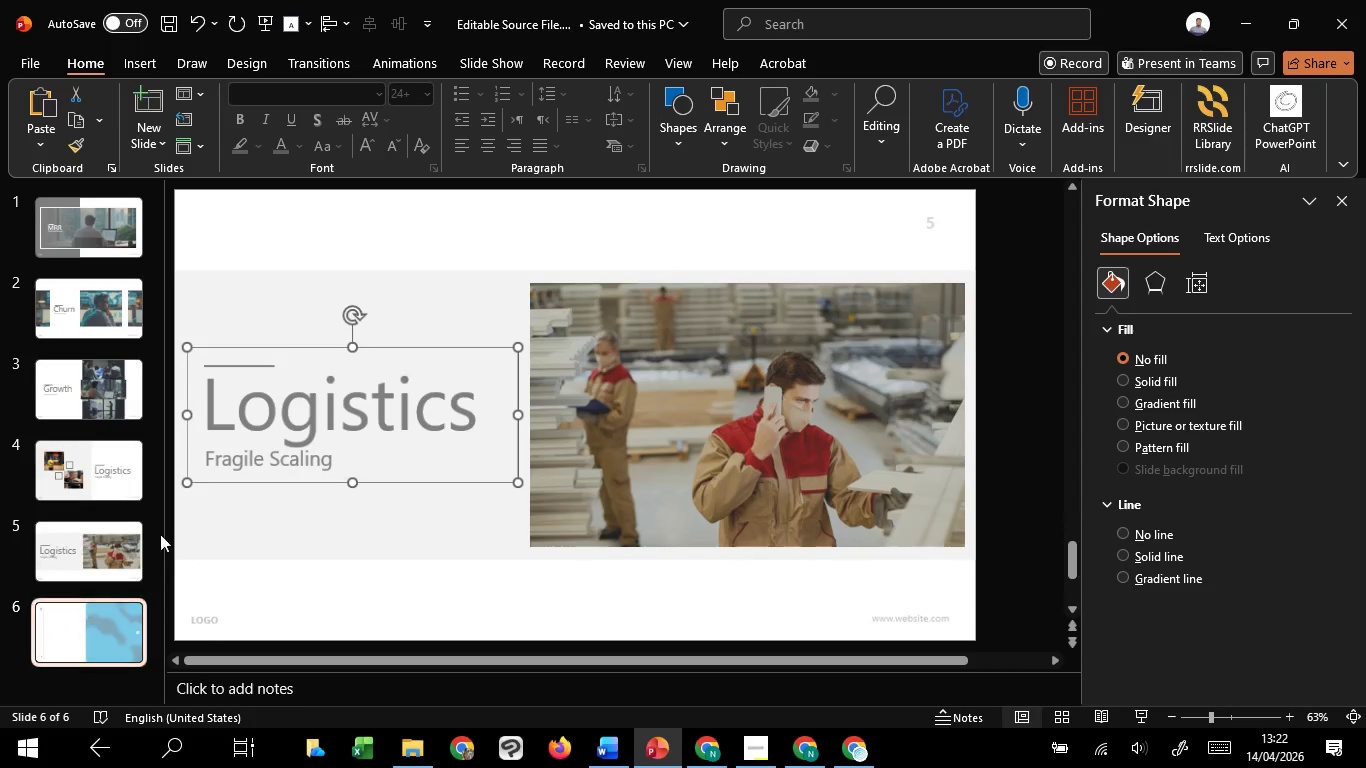 
key(Control+V)
 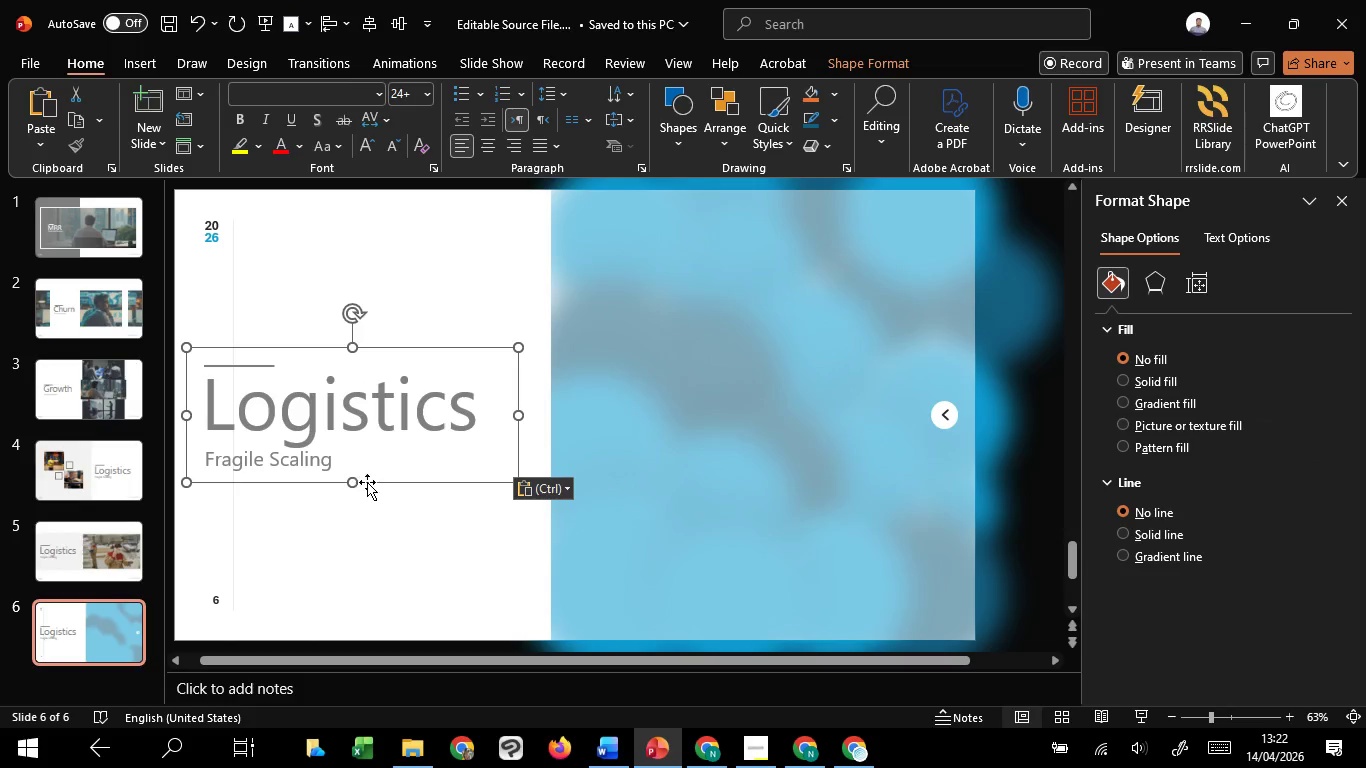 
left_click_drag(start_coordinate=[373, 482], to_coordinate=[433, 487])
 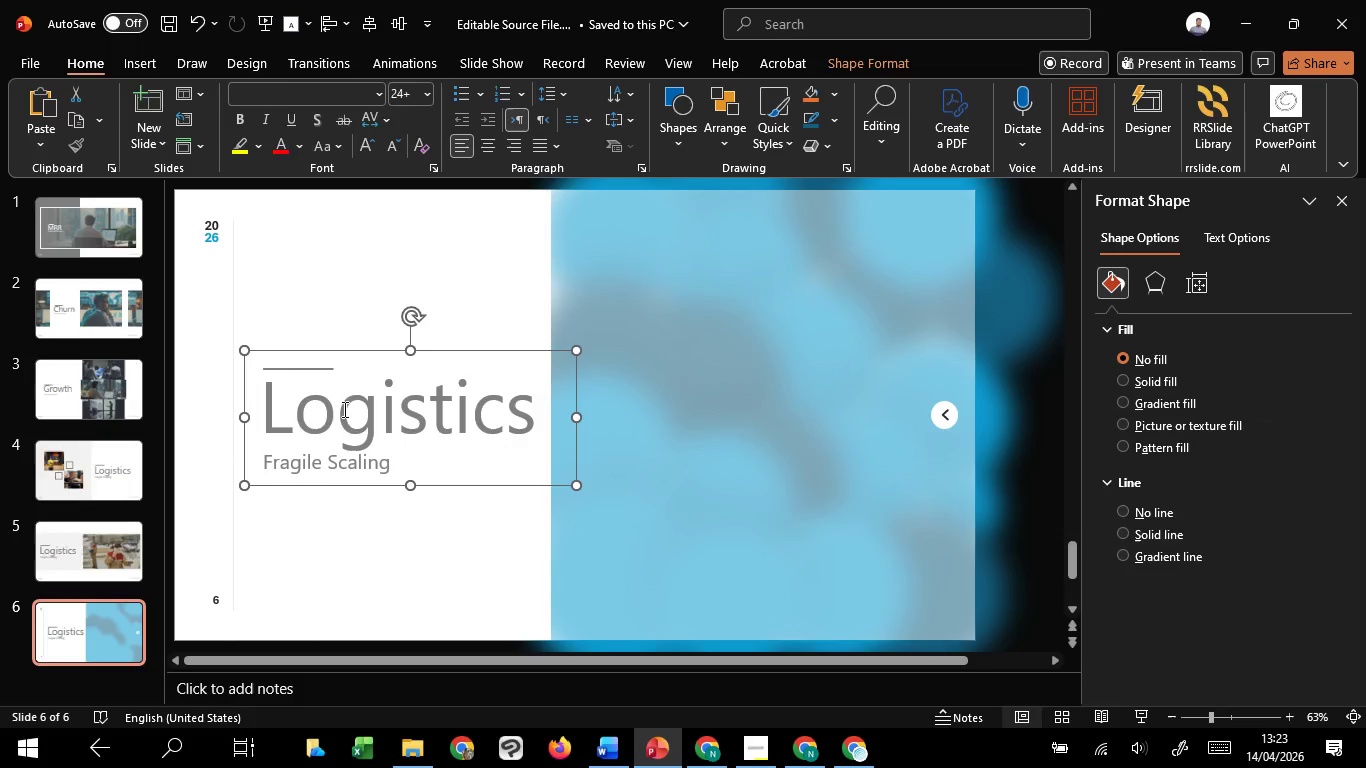 
left_click([343, 409])
 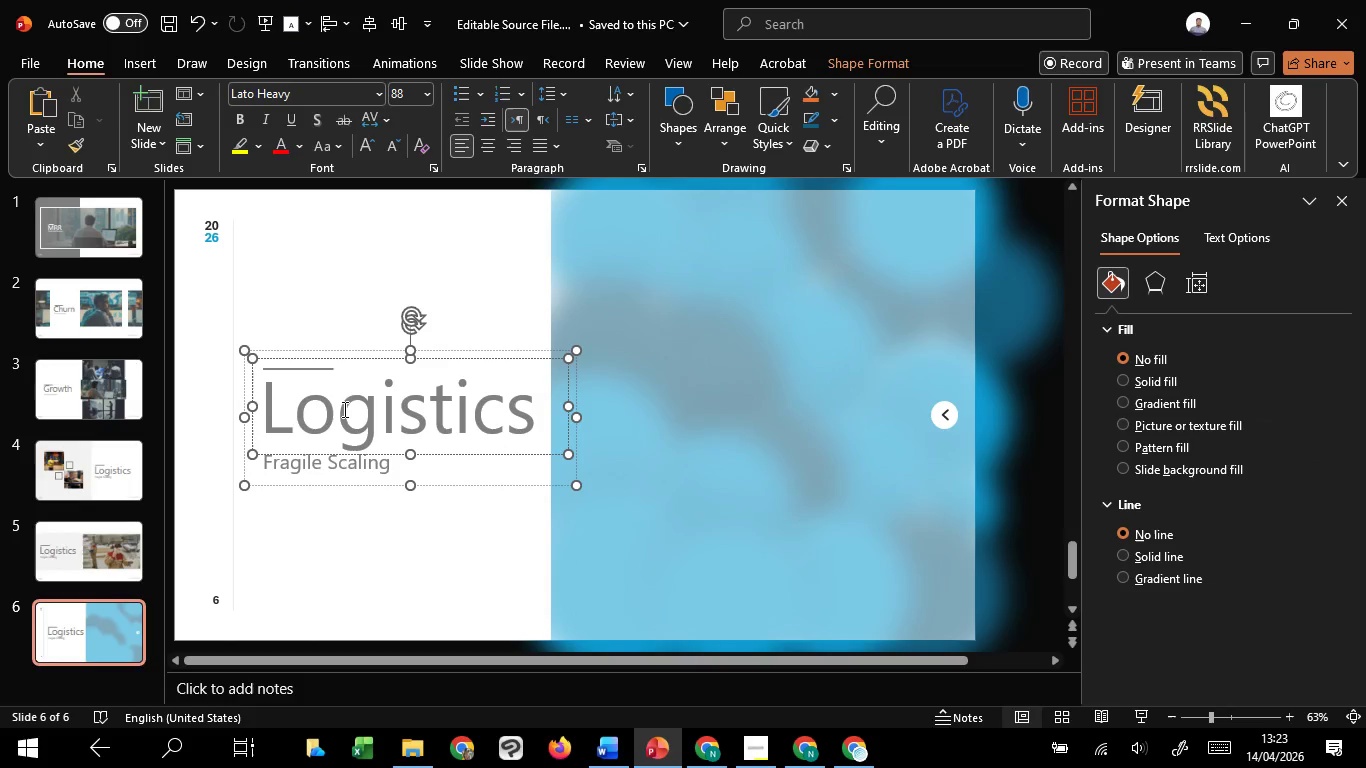 
key(Control+A)
 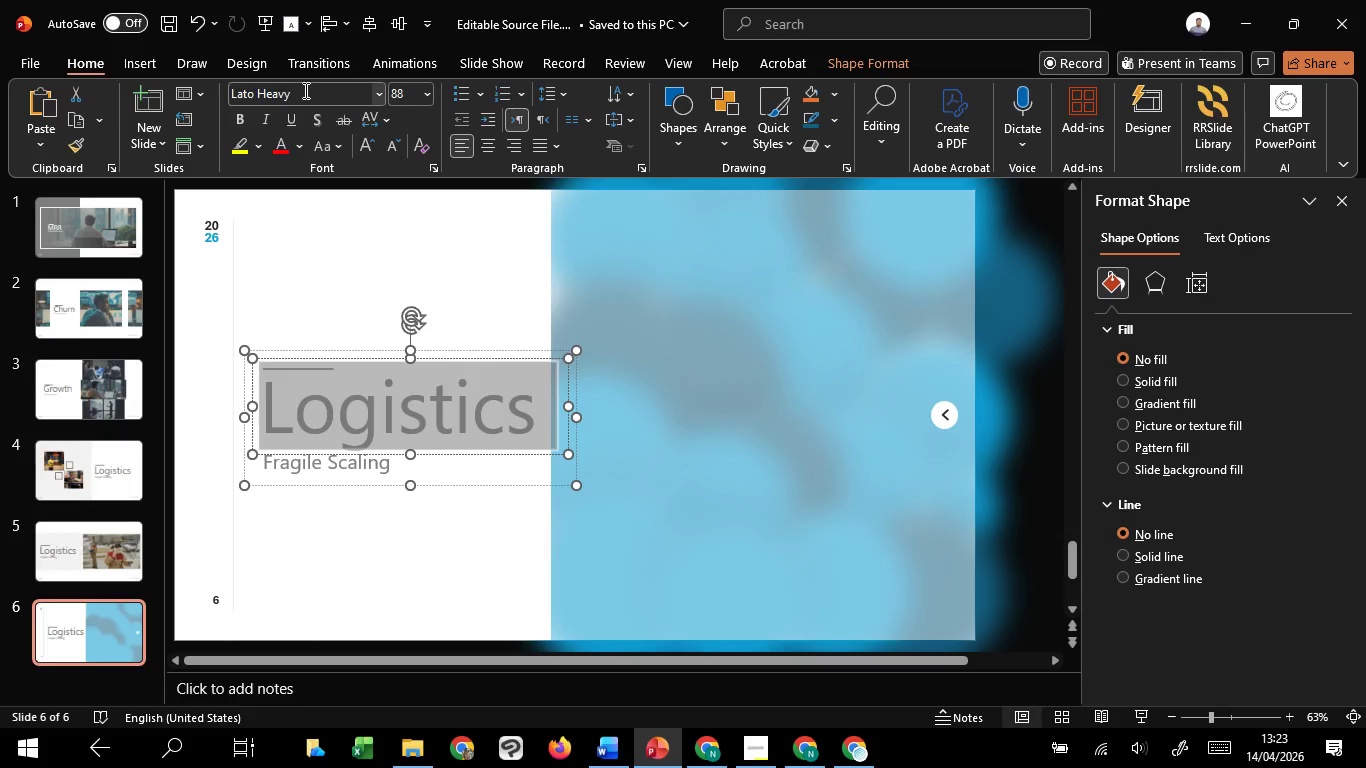 
left_click([304, 90])
 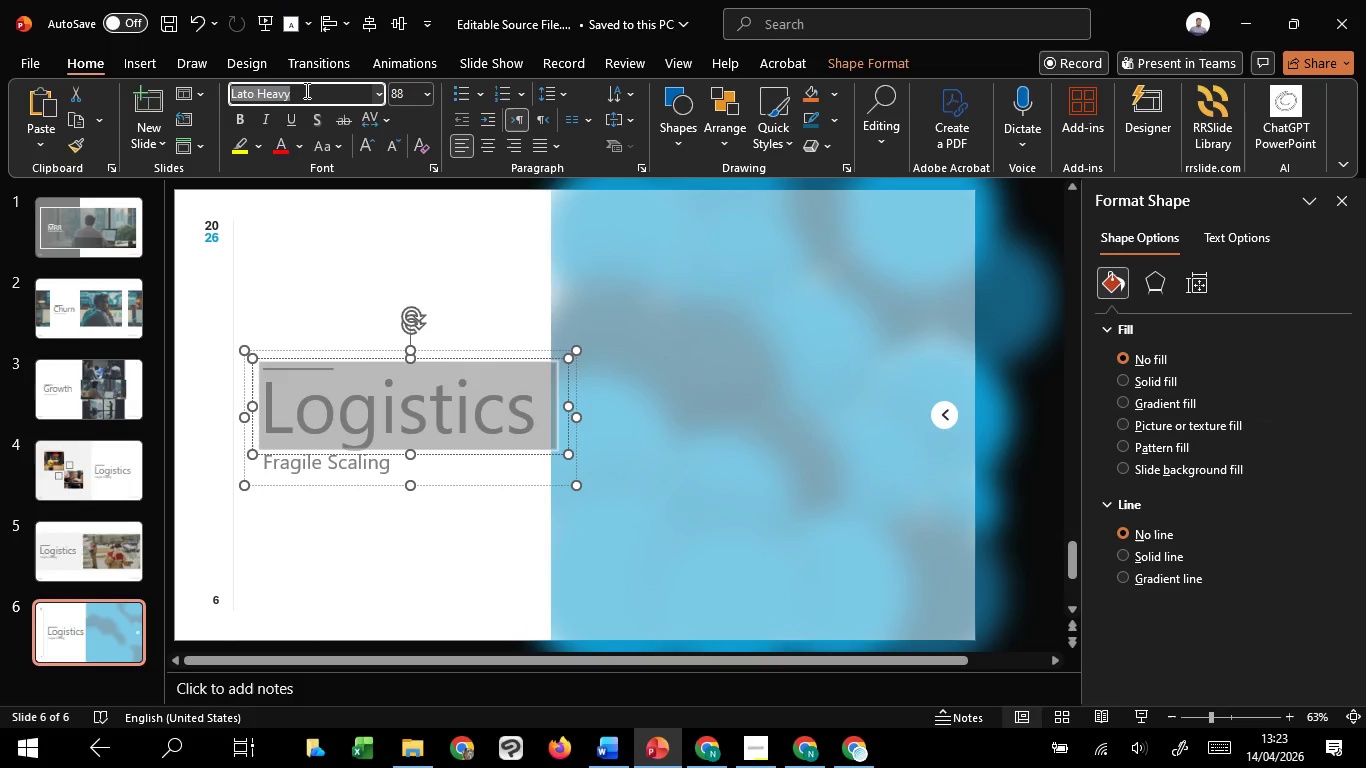 
type(int)
 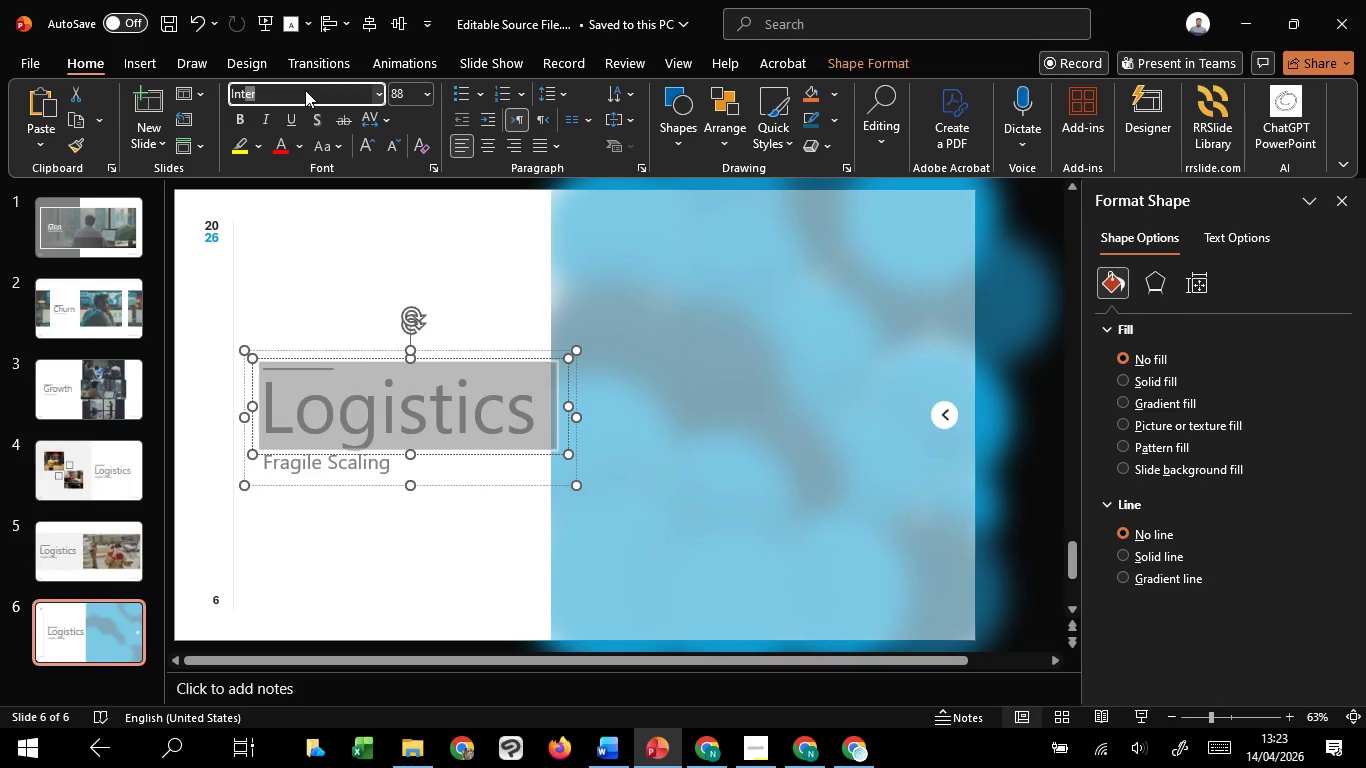 
key(Enter)
 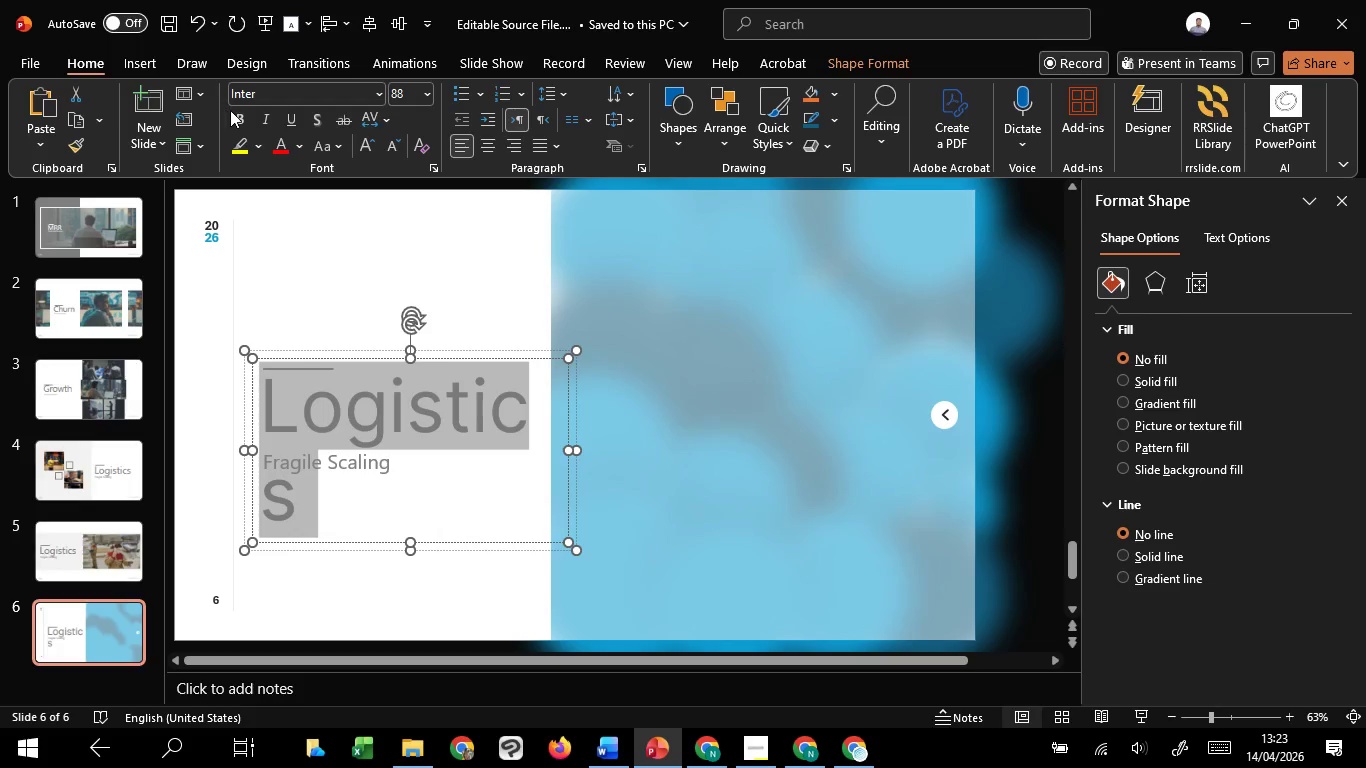 
left_click([235, 113])
 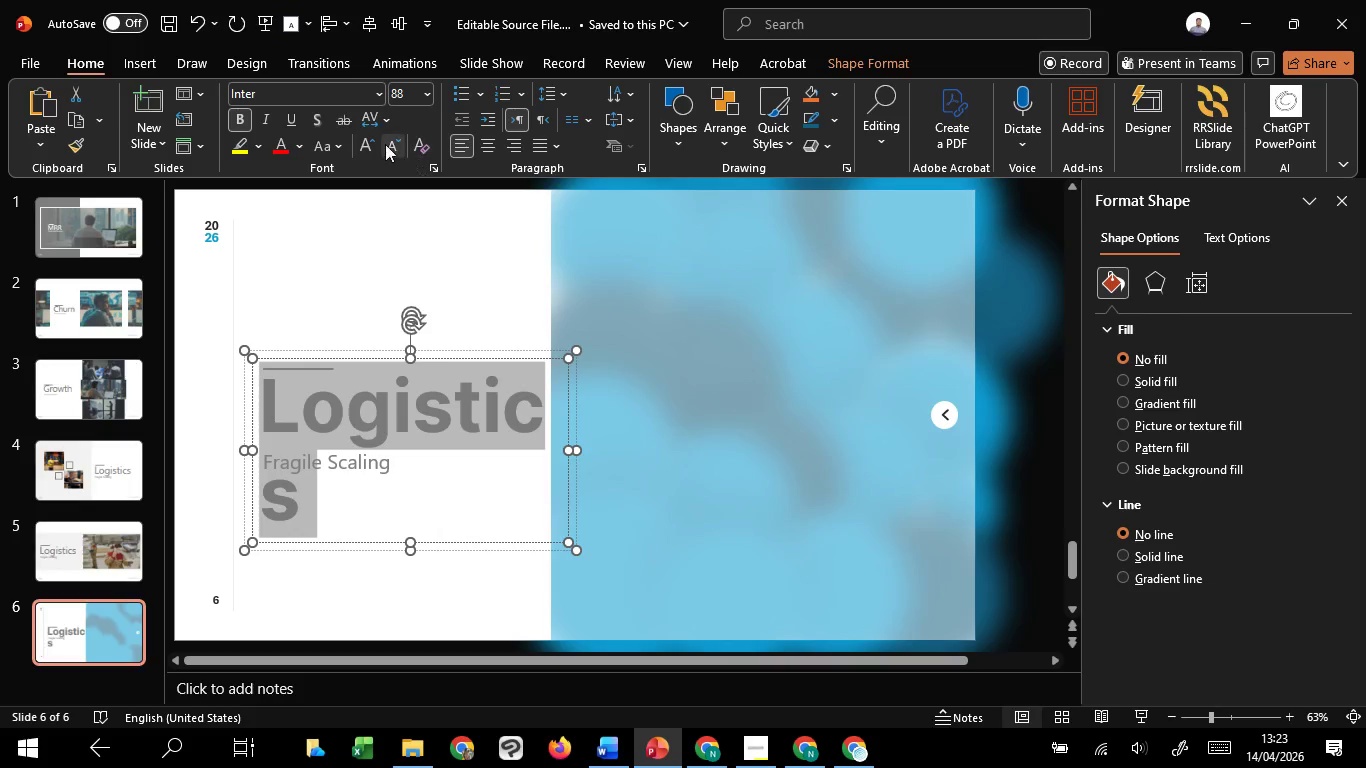 
left_click([396, 144])
 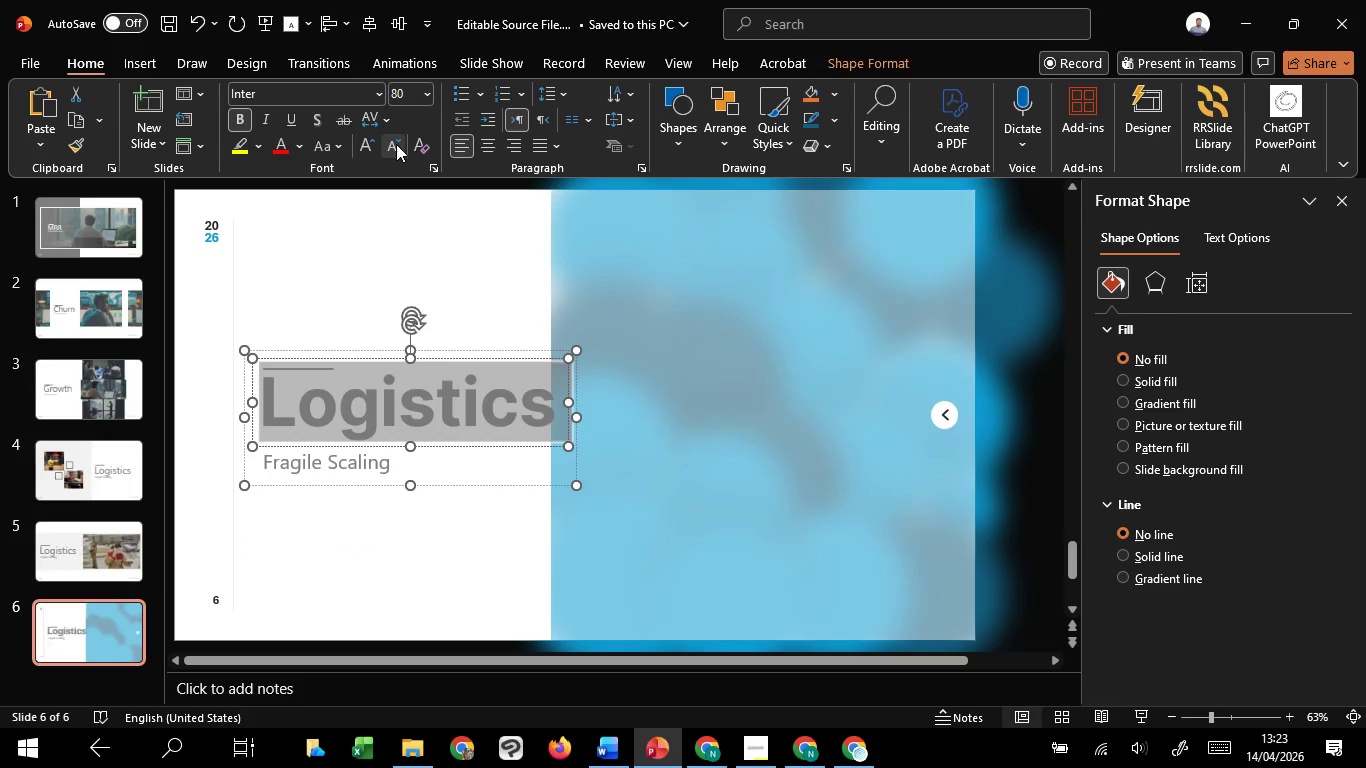 
left_click([396, 144])
 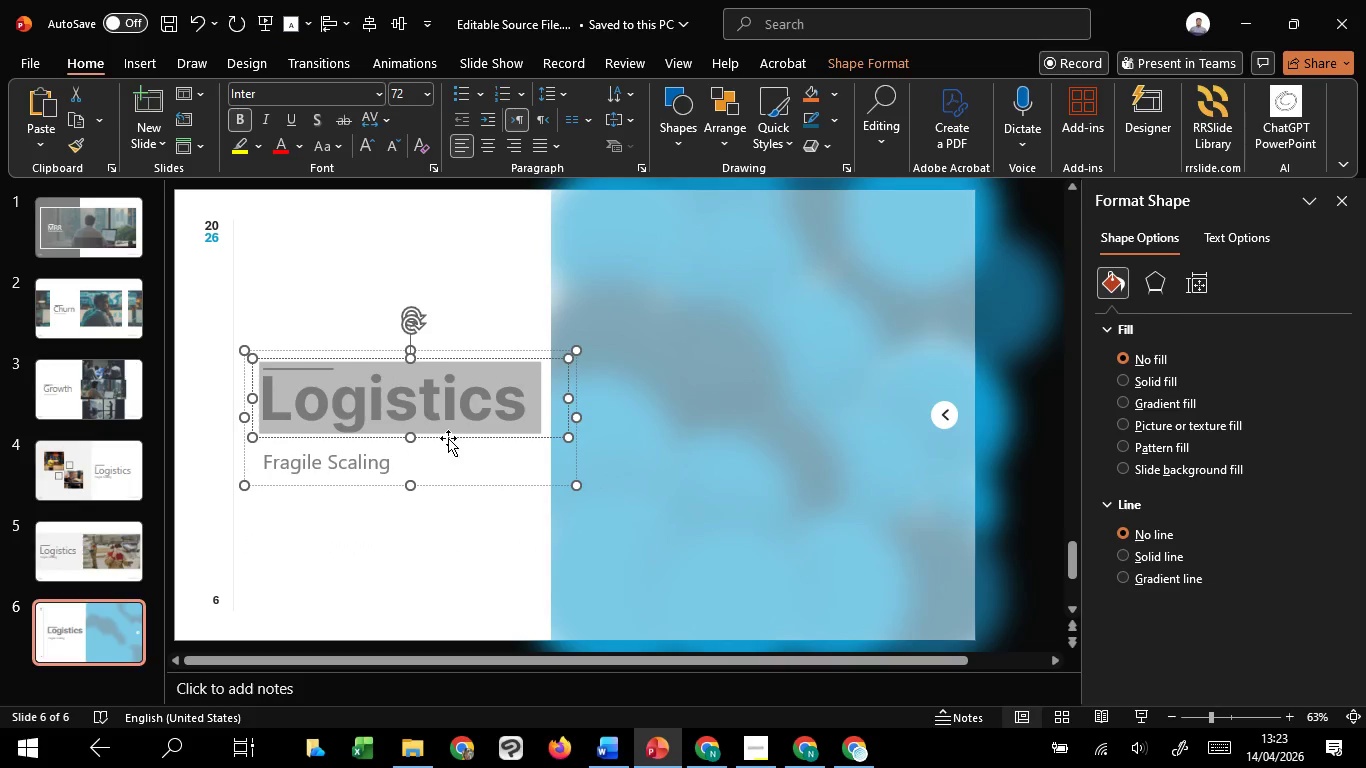 
left_click_drag(start_coordinate=[450, 438], to_coordinate=[450, 445])
 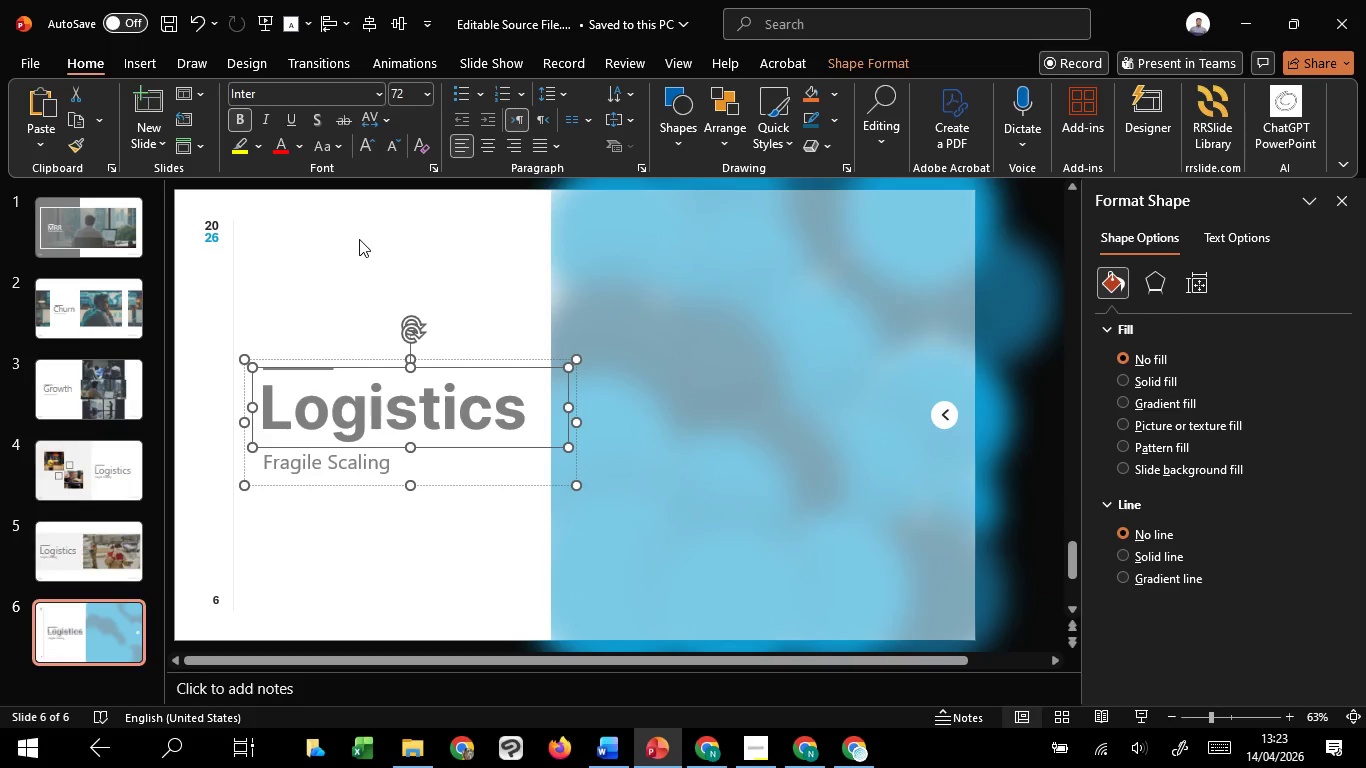 
left_click([359, 239])
 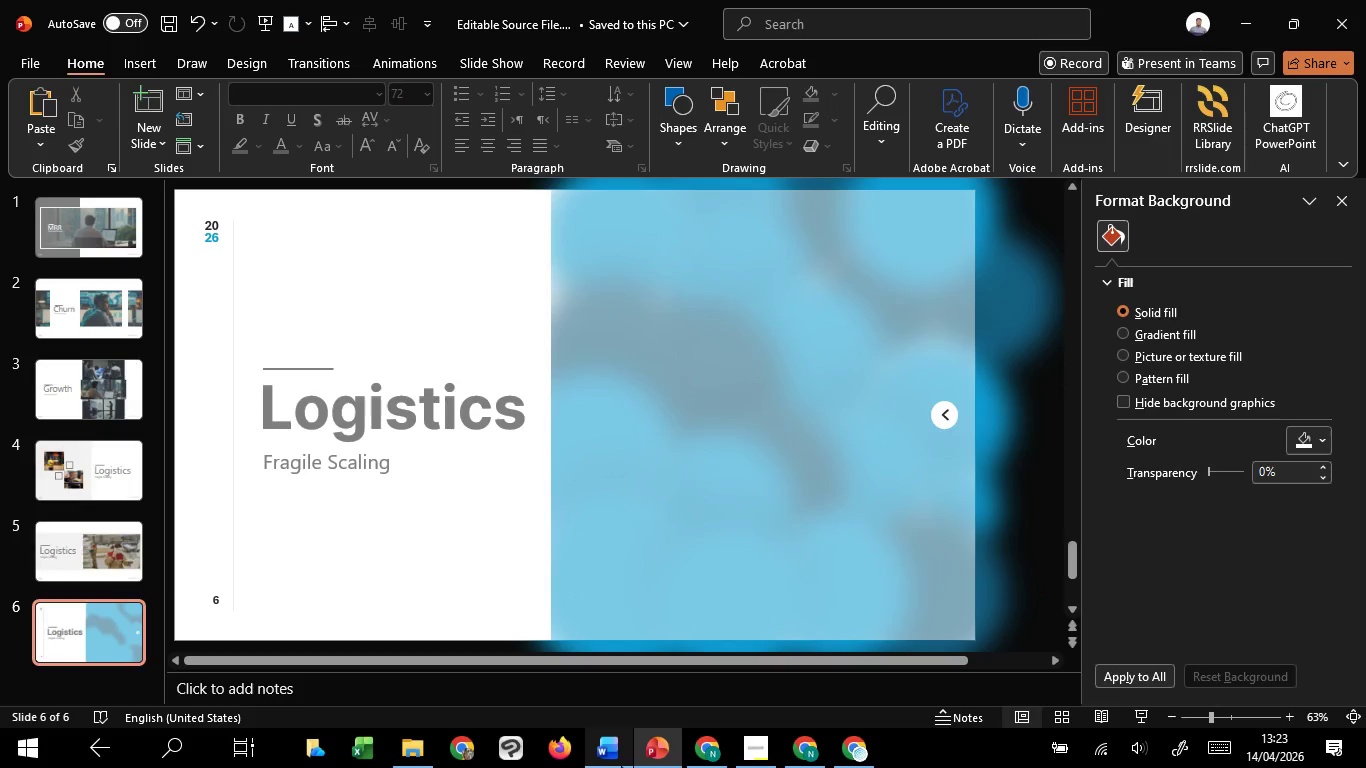 
left_click([667, 688])
 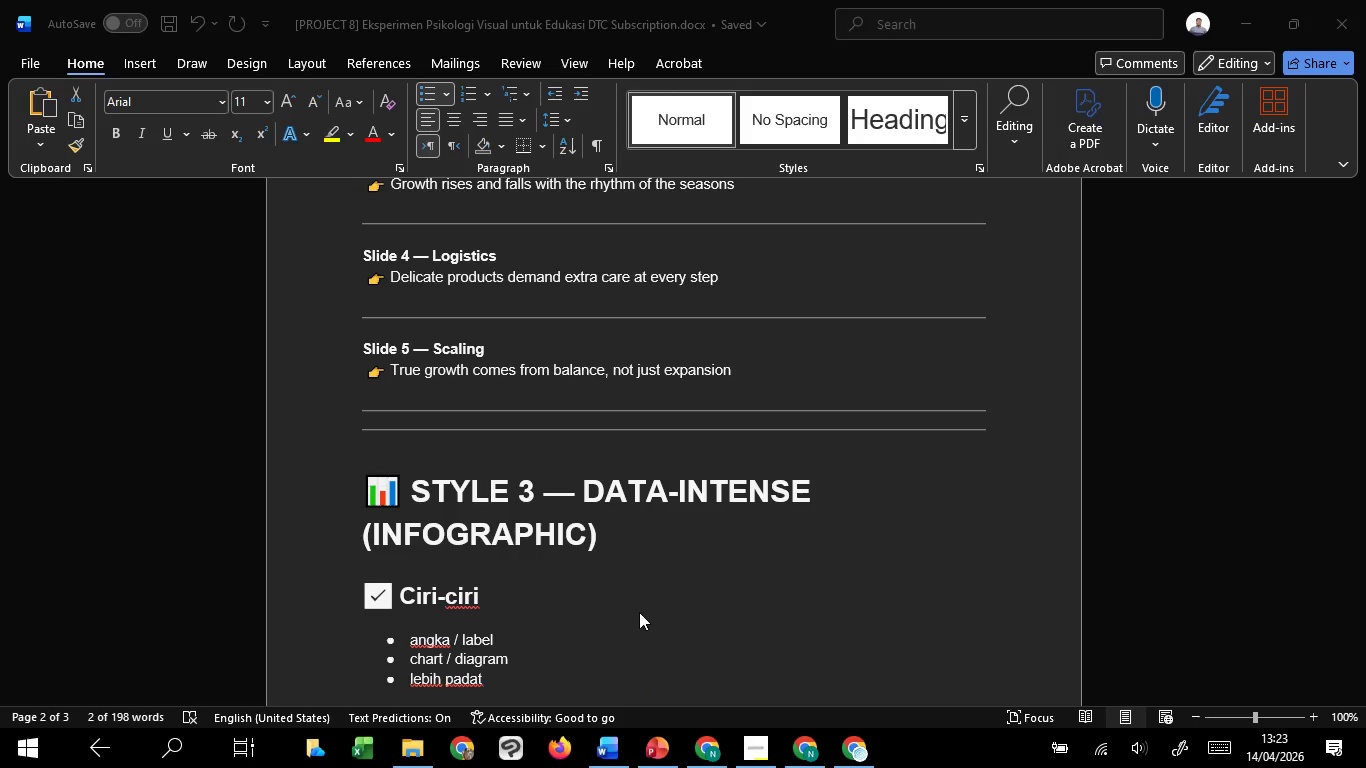 
scroll: coordinate [487, 564], scroll_direction: down, amount: 7.0
 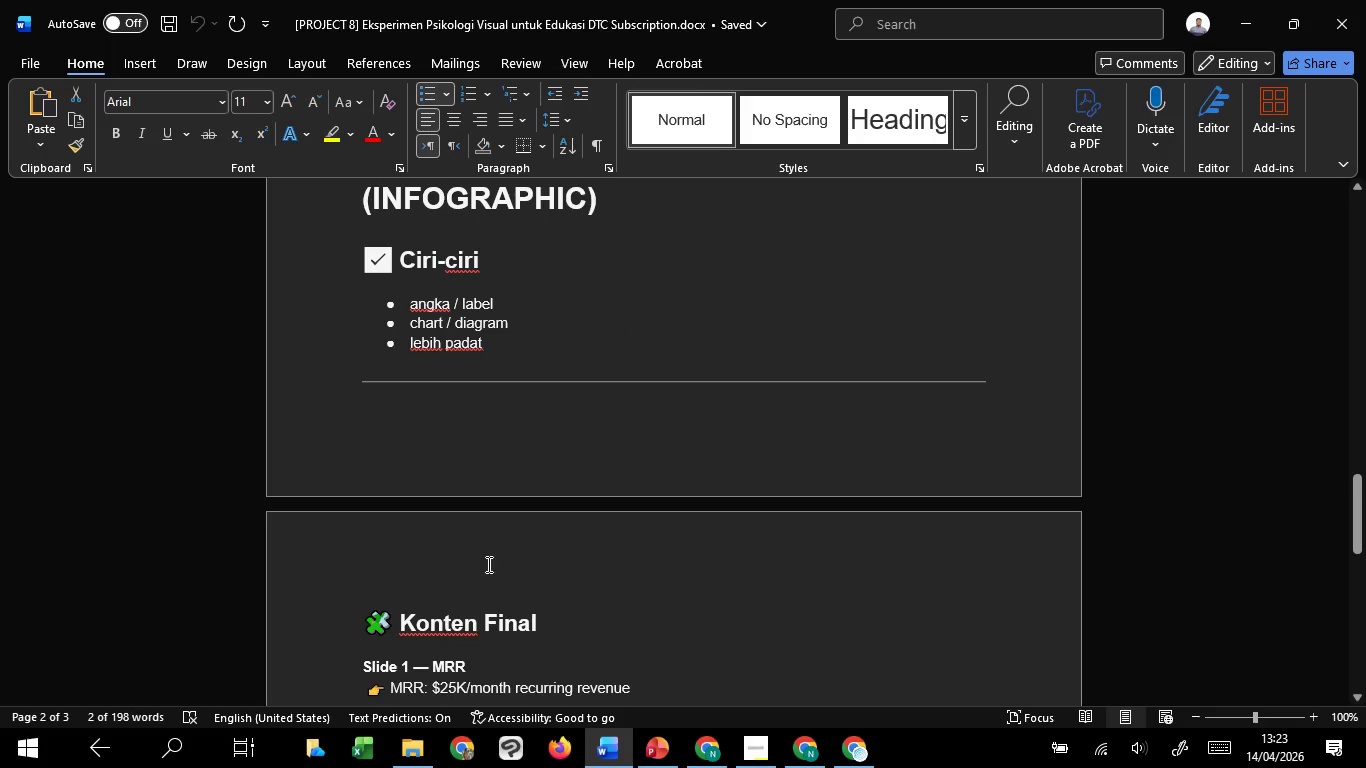 
scroll: coordinate [487, 564], scroll_direction: up, amount: 19.0
 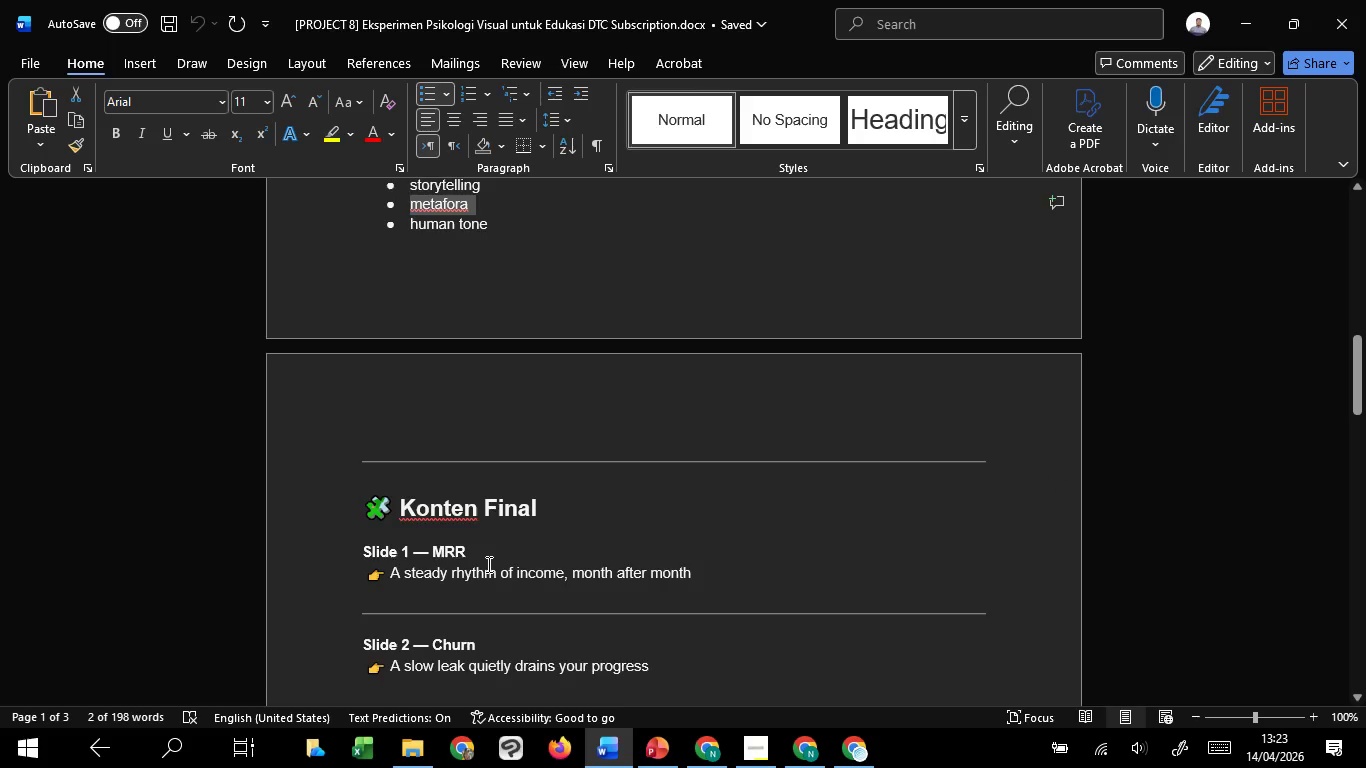 
scroll: coordinate [487, 564], scroll_direction: down, amount: 5.0
 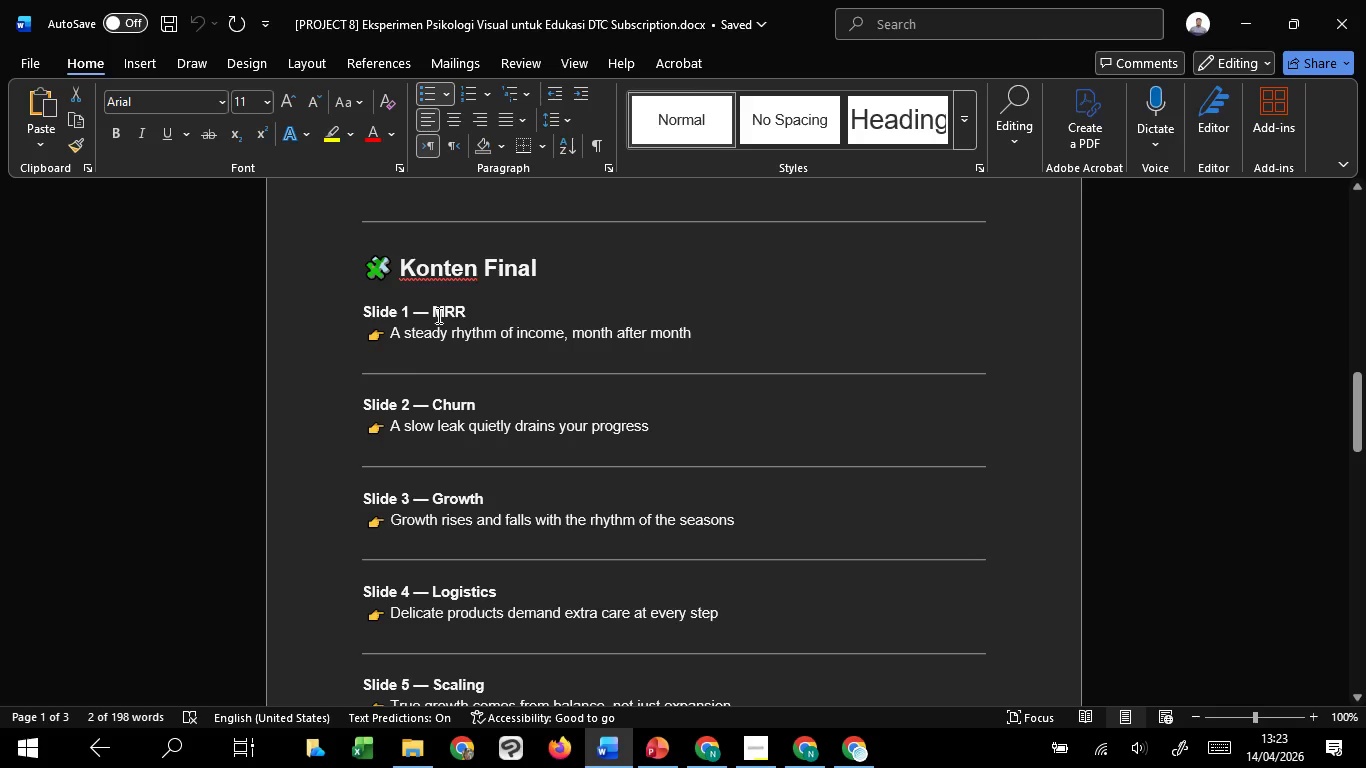 
left_click_drag(start_coordinate=[437, 315], to_coordinate=[473, 316])
 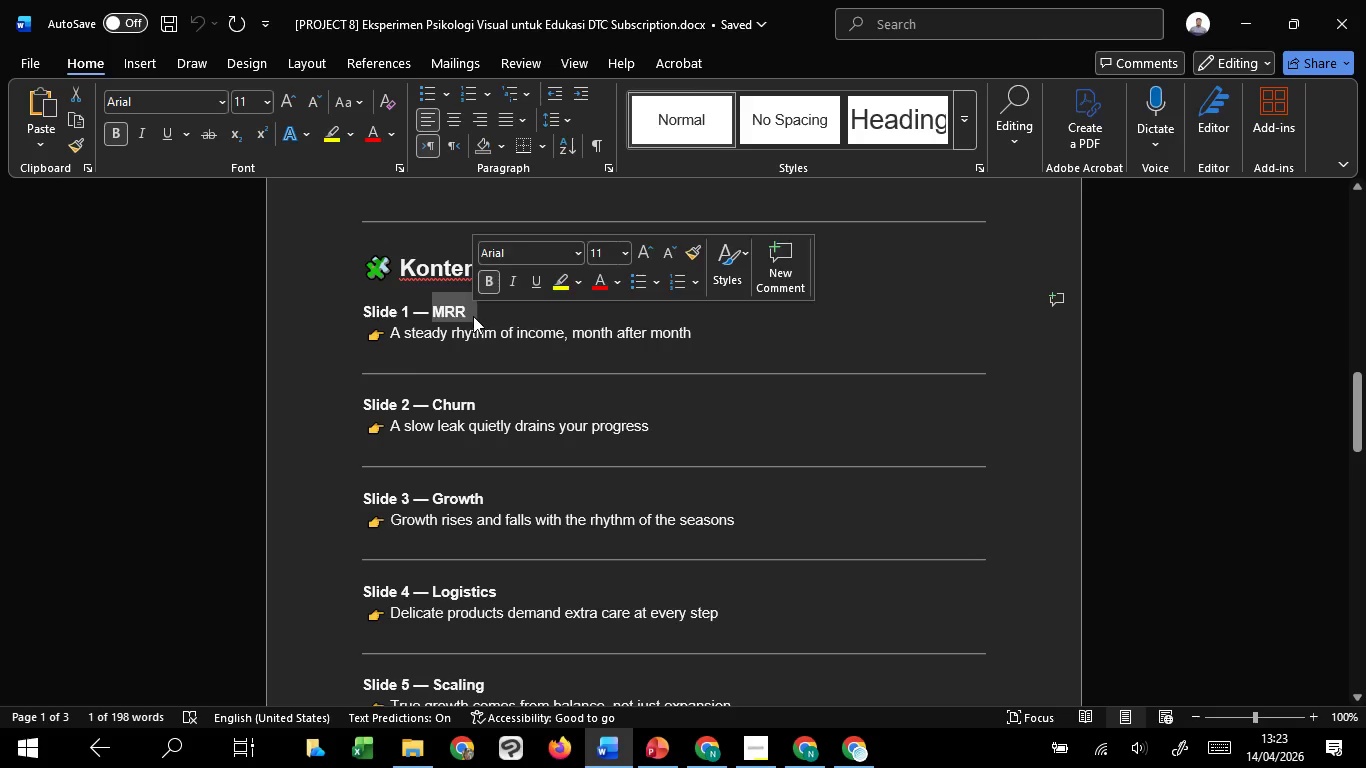 
scroll: coordinate [480, 358], scroll_direction: up, amount: 7.0
 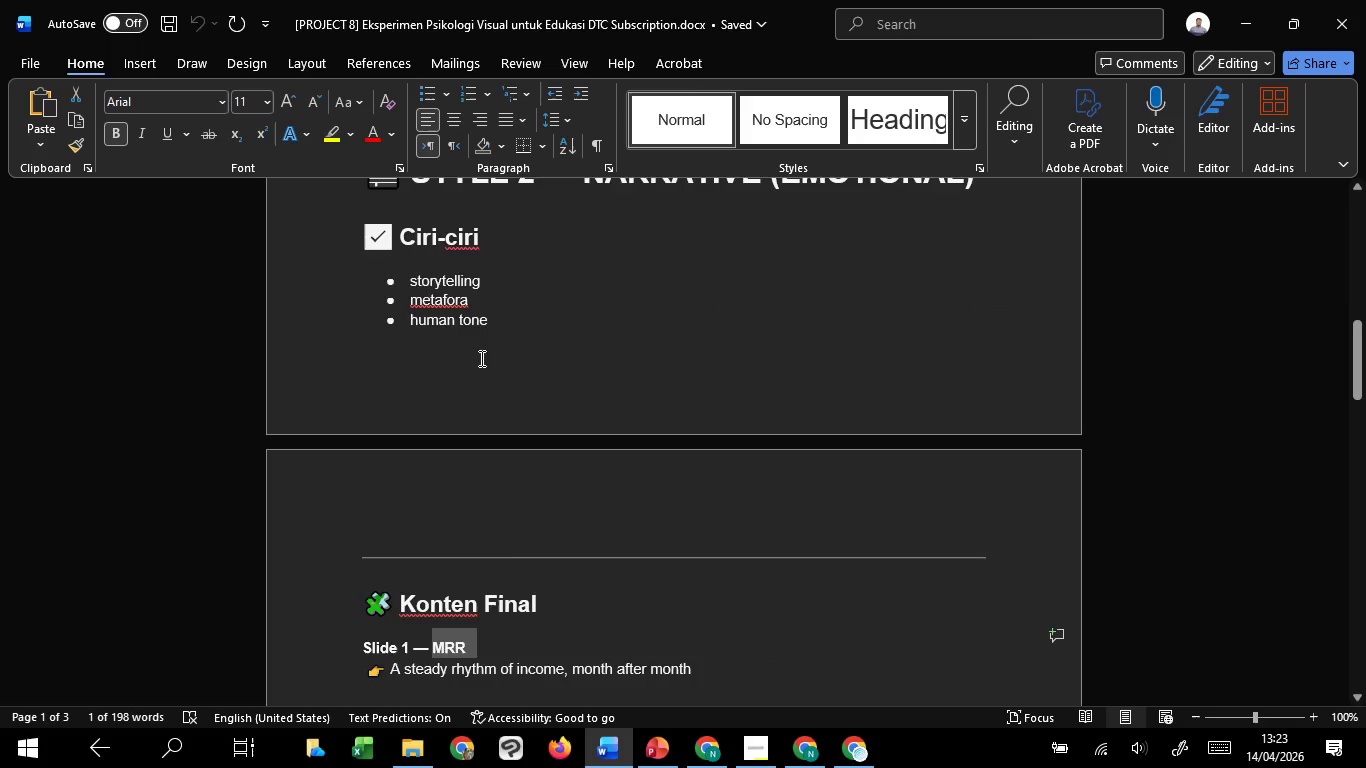 
scroll: coordinate [487, 419], scroll_direction: down, amount: 9.0
 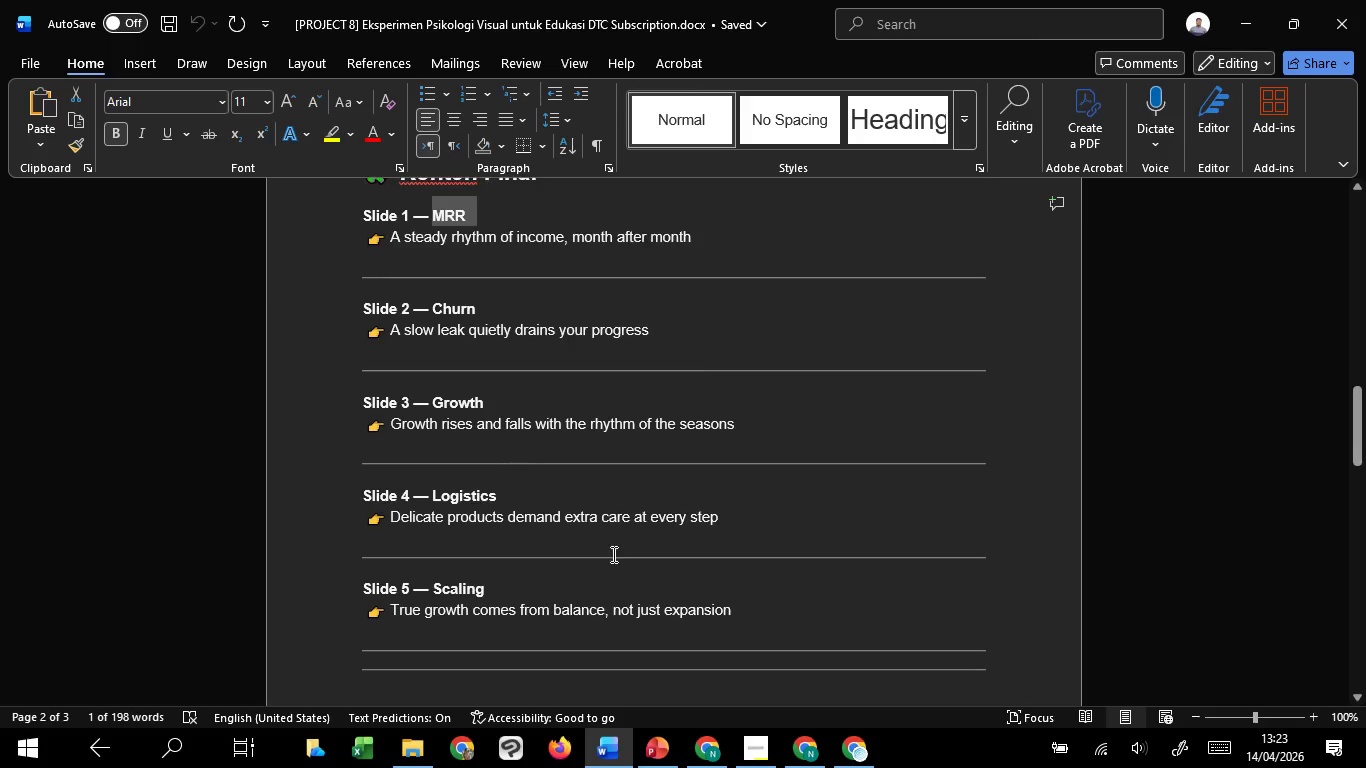 
key(Control+C)
 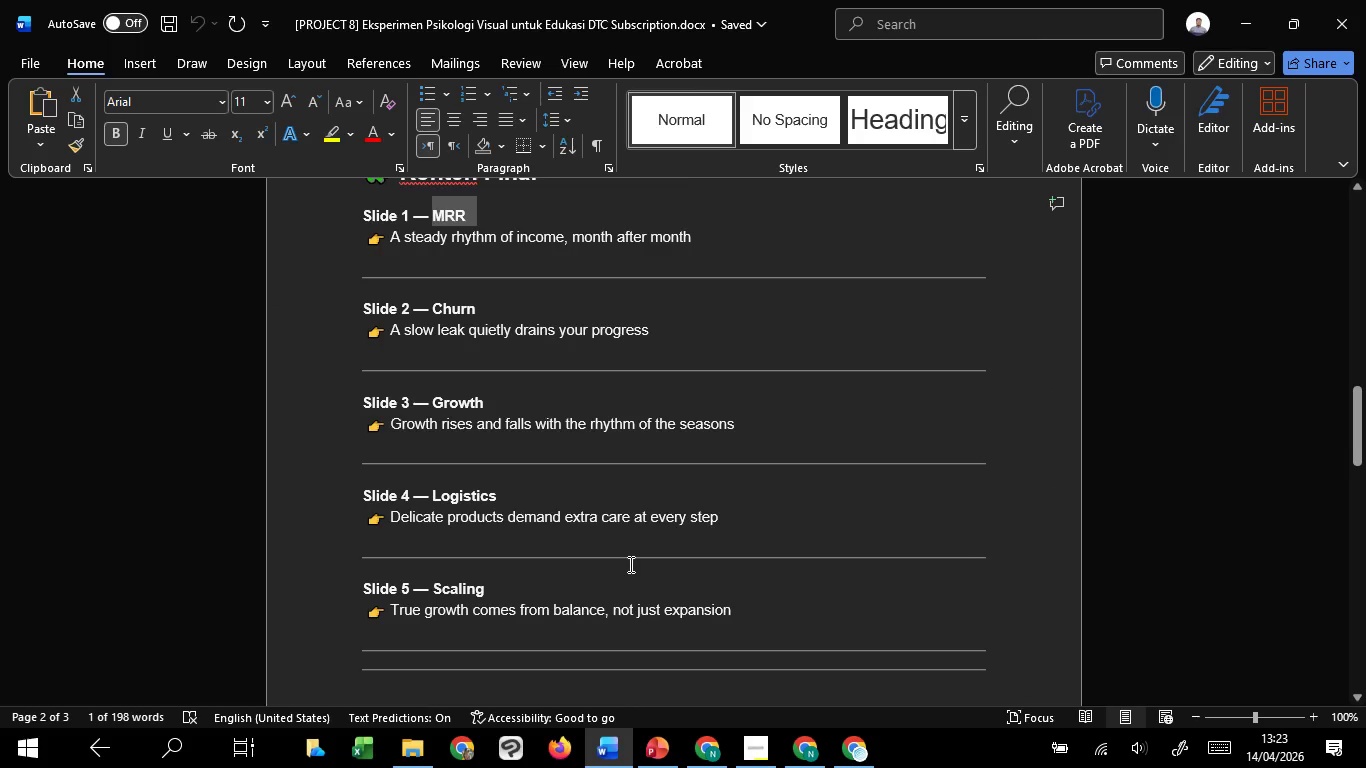 
key(Control+C)
 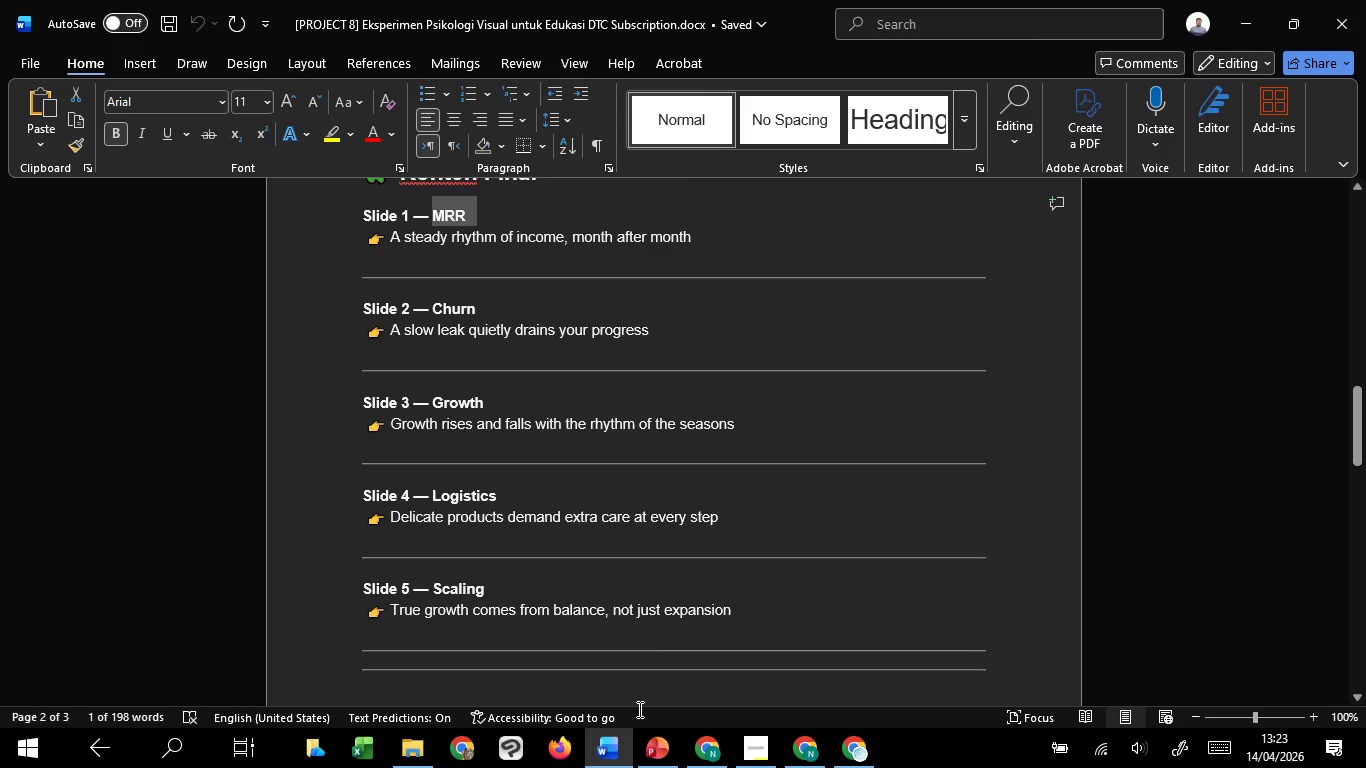 
key(Control+C)
 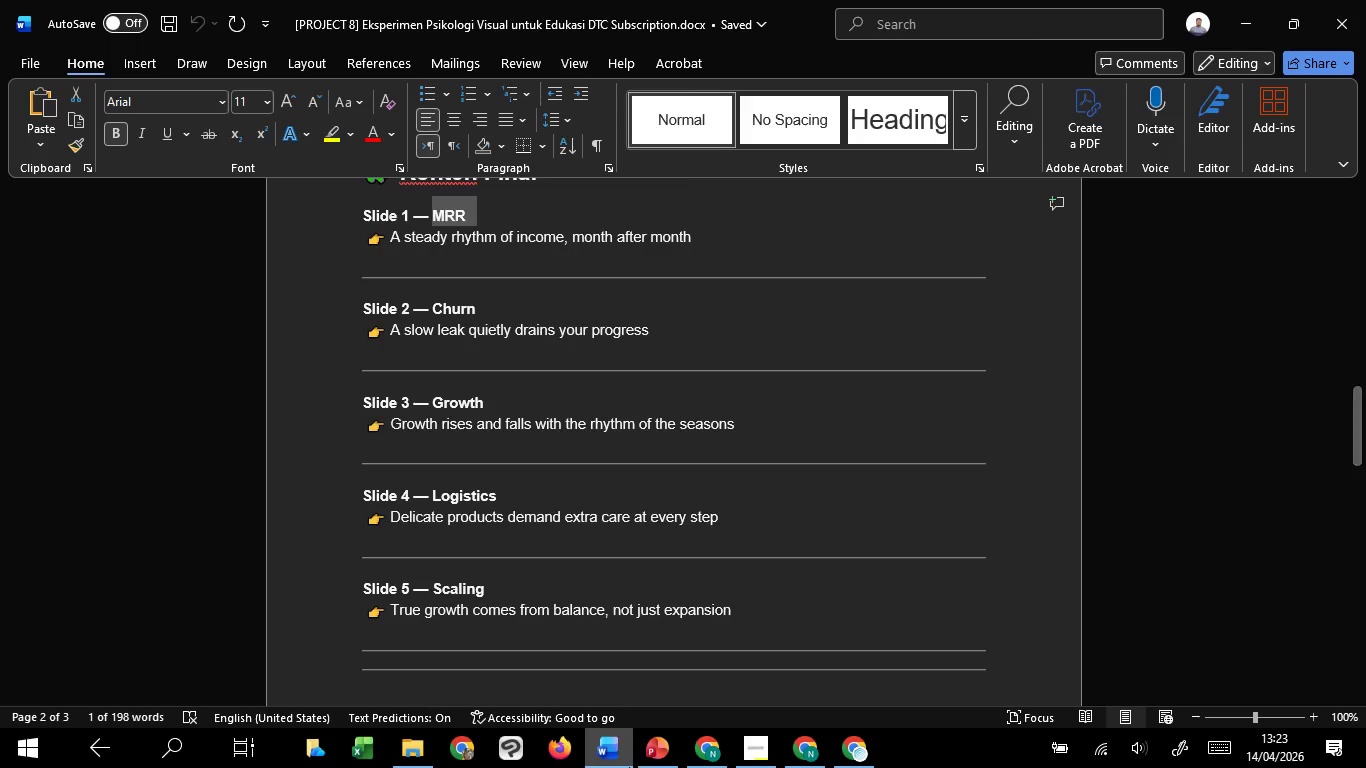 
key(Control+C)
 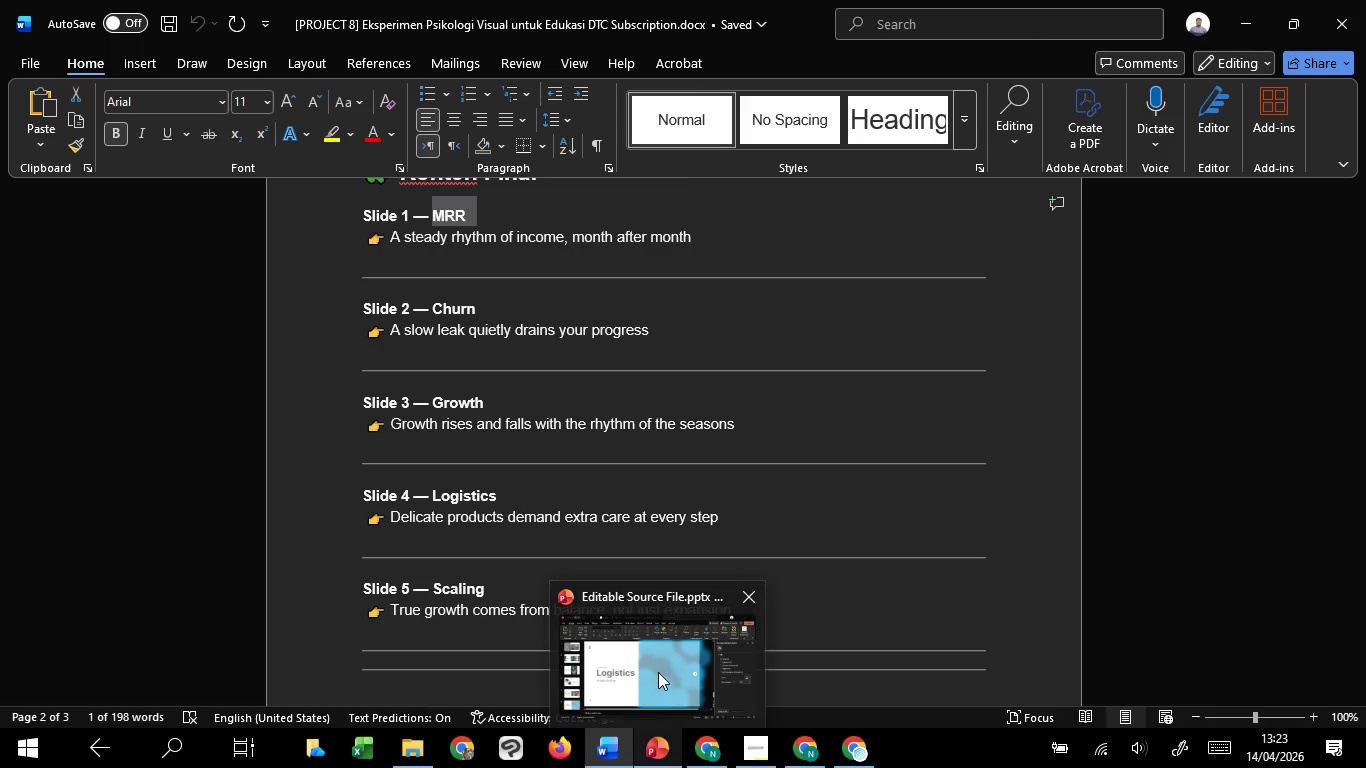 
left_click([658, 670])
 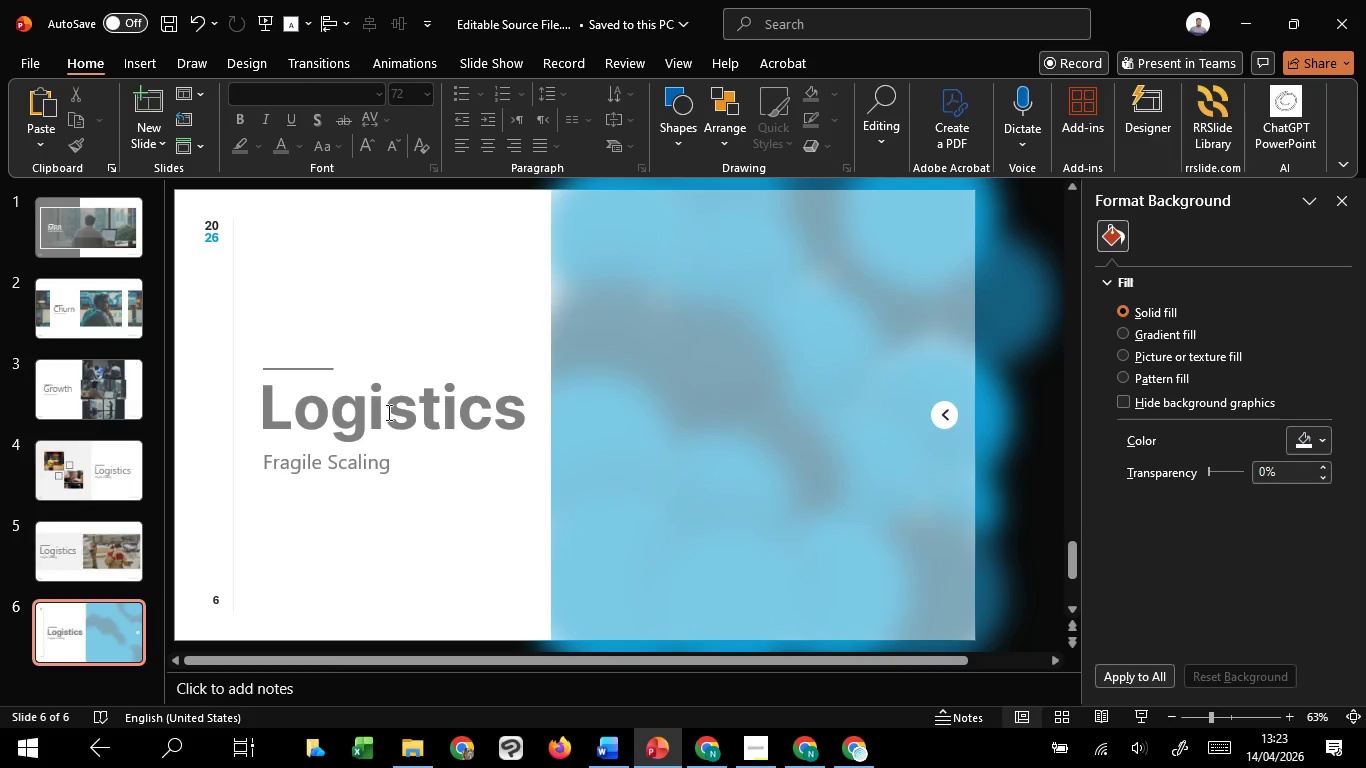 
left_click([387, 412])
 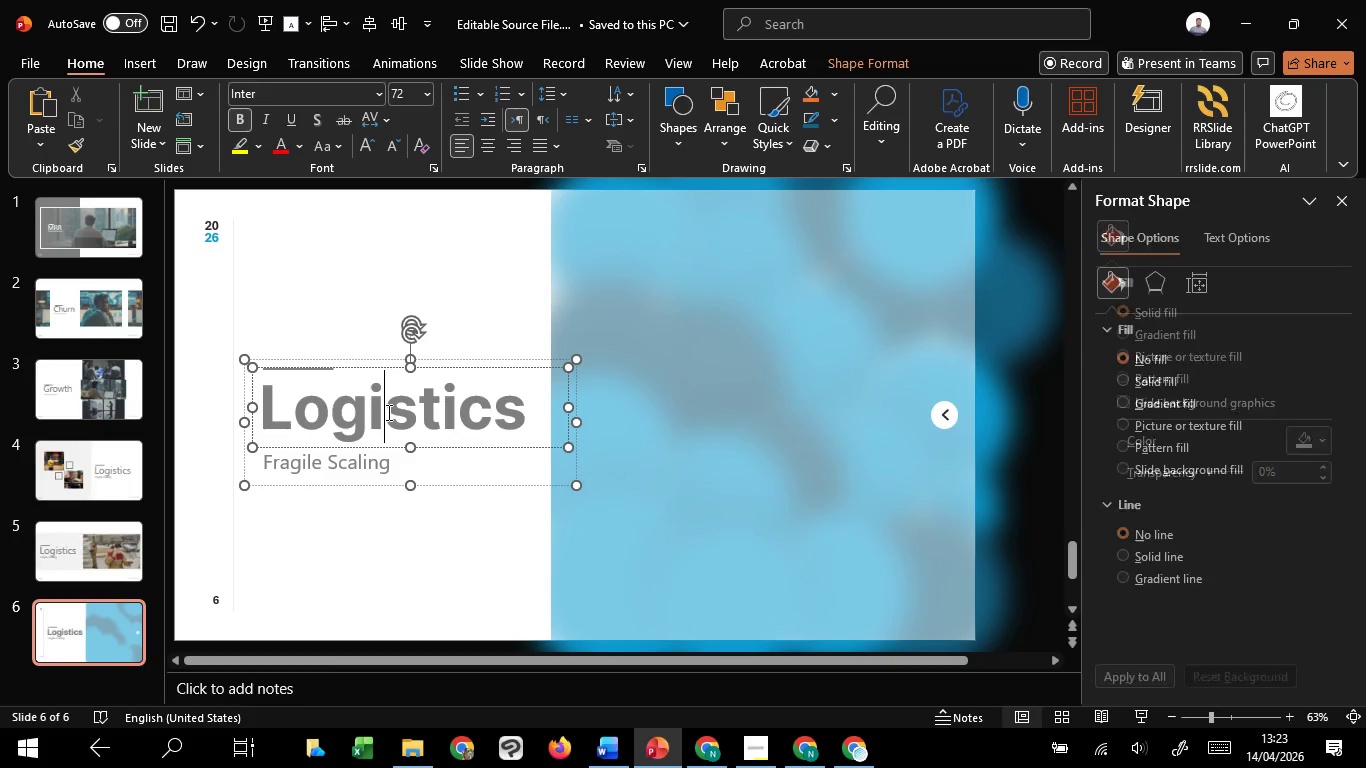 
key(Control+A)
 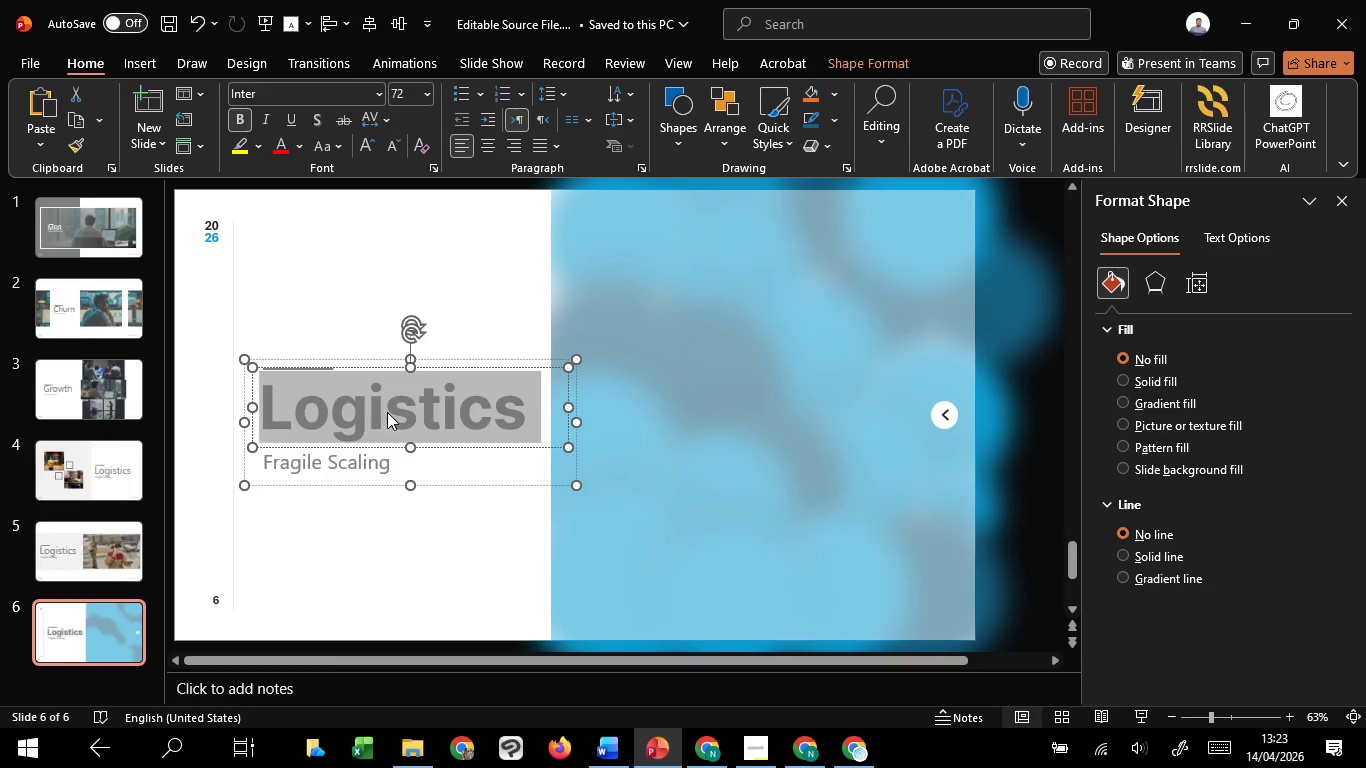 
right_click([387, 412])
 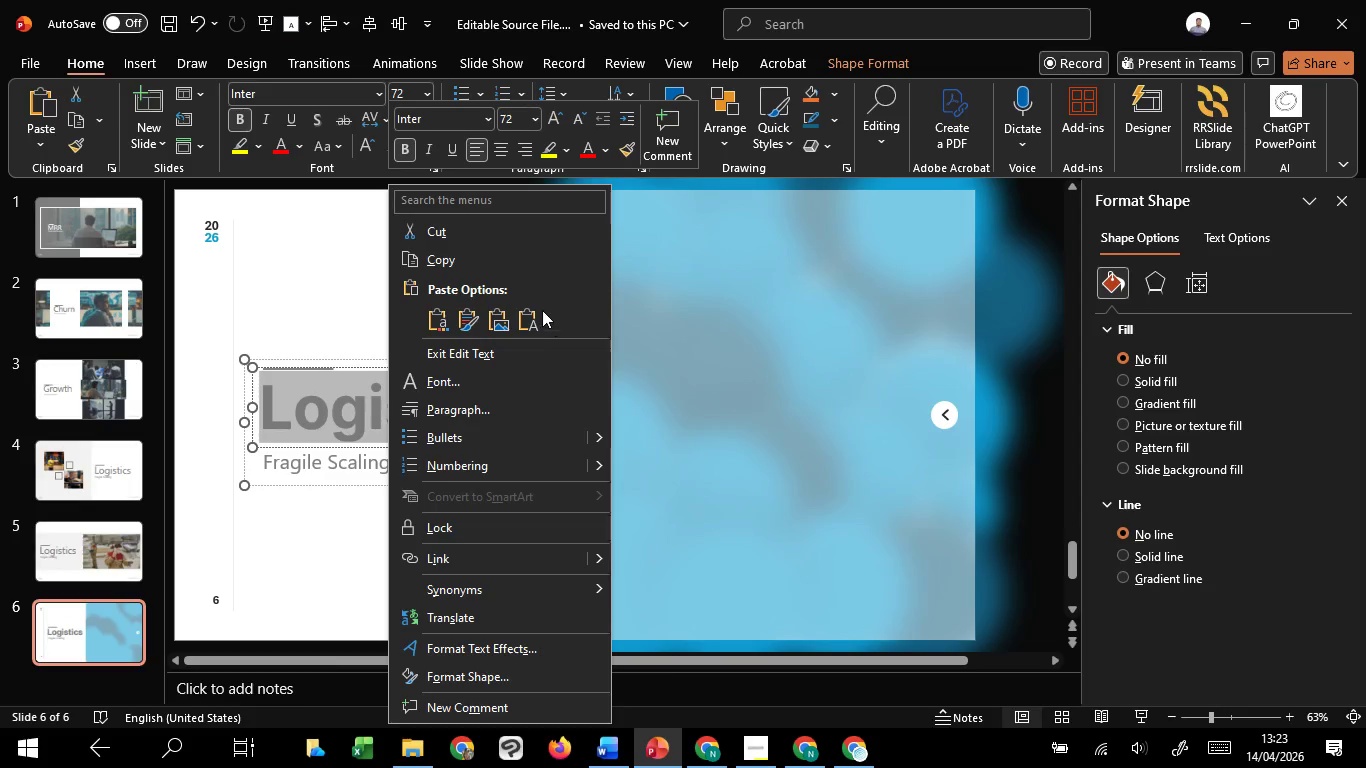 
left_click([540, 310])
 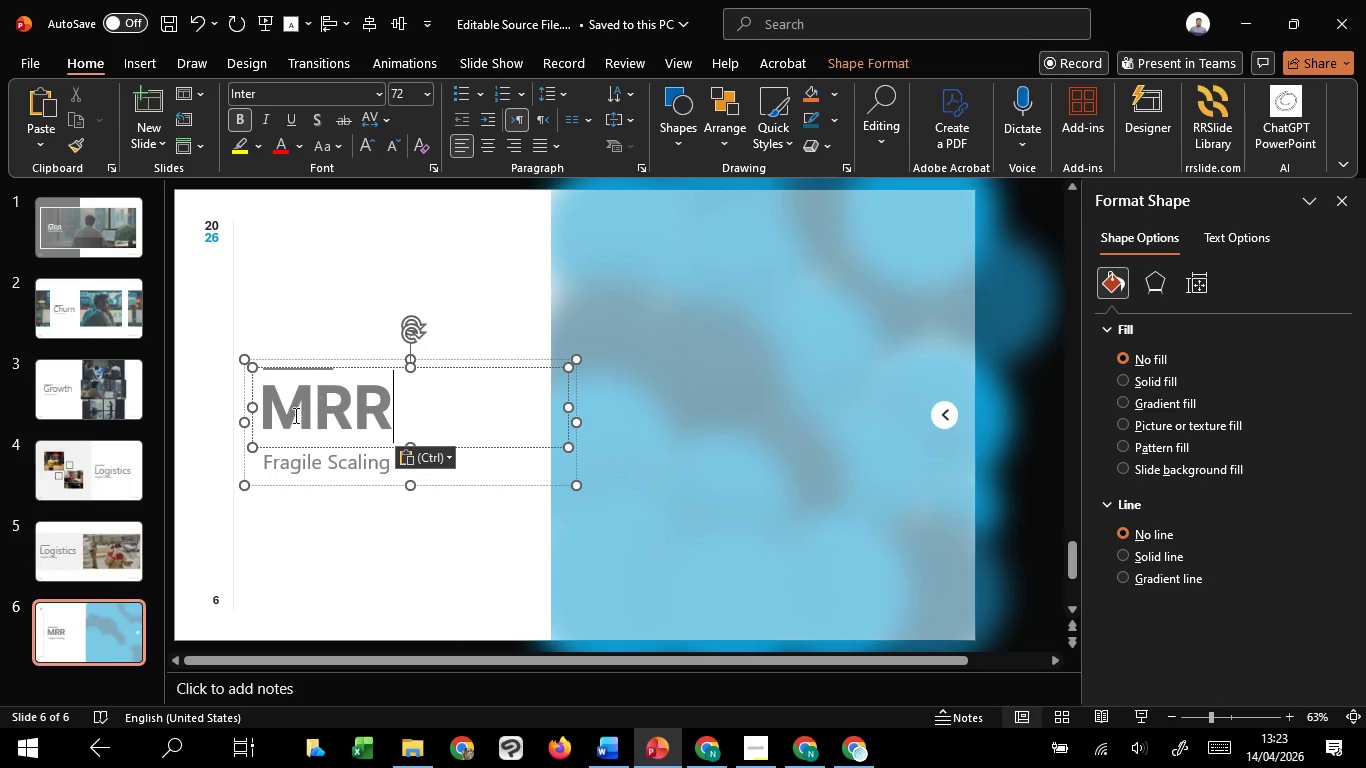 
left_click_drag(start_coordinate=[274, 412], to_coordinate=[402, 422])
 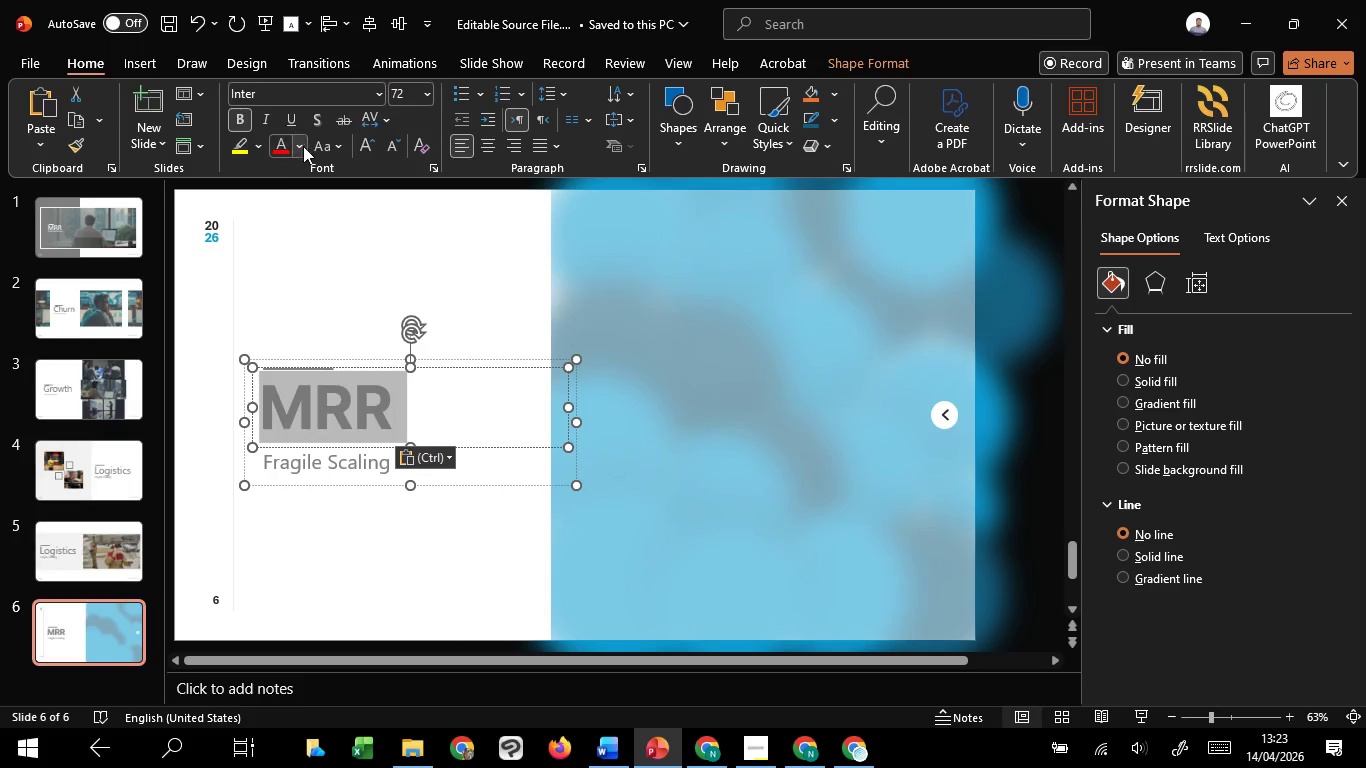 
left_click([304, 146])
 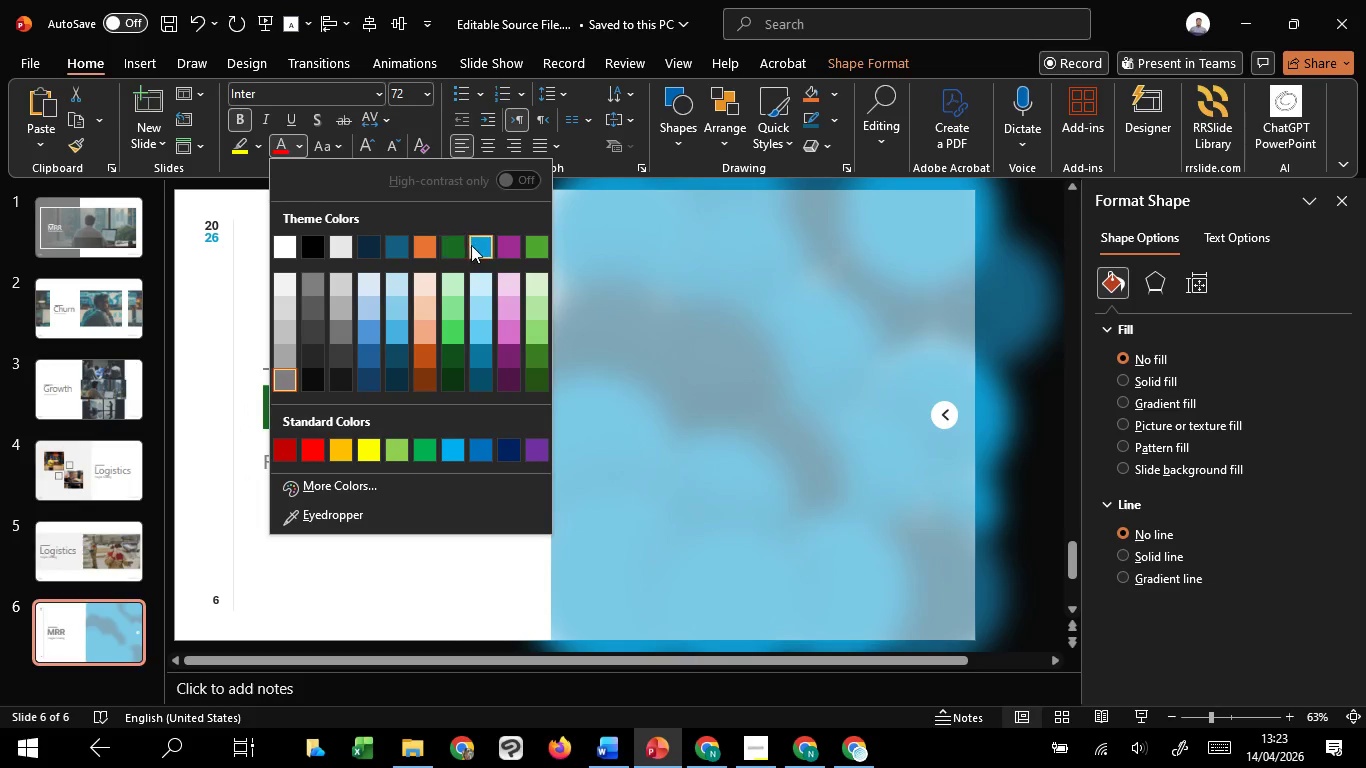 
left_click([475, 245])
 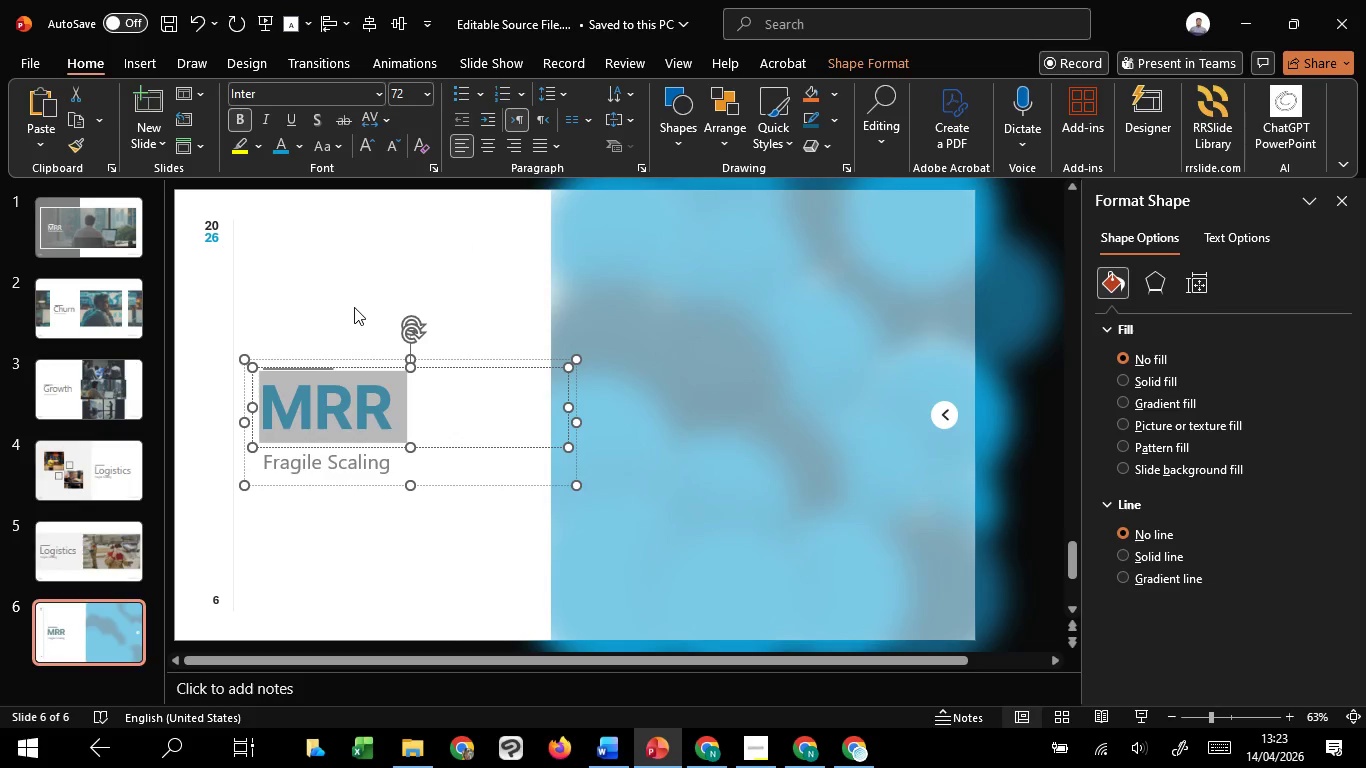 
left_click([354, 307])
 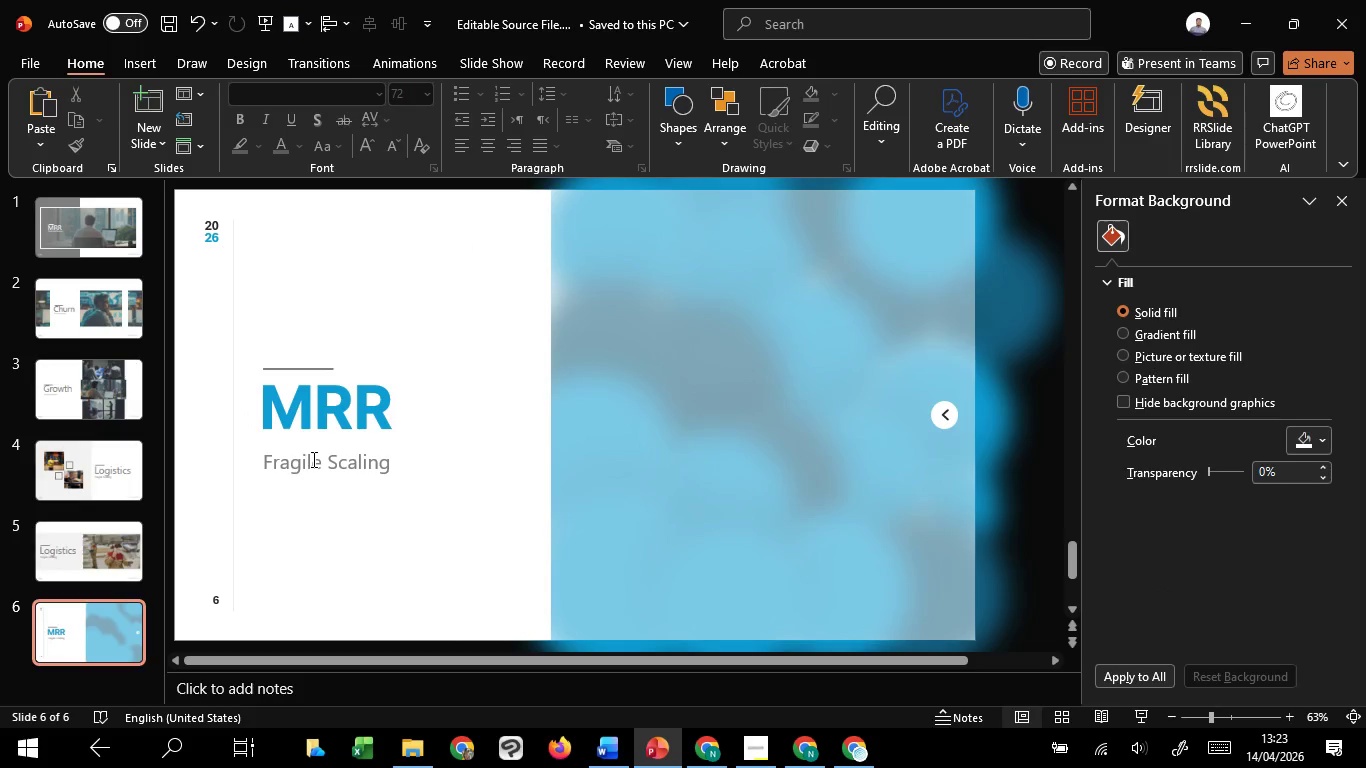 
left_click([313, 459])
 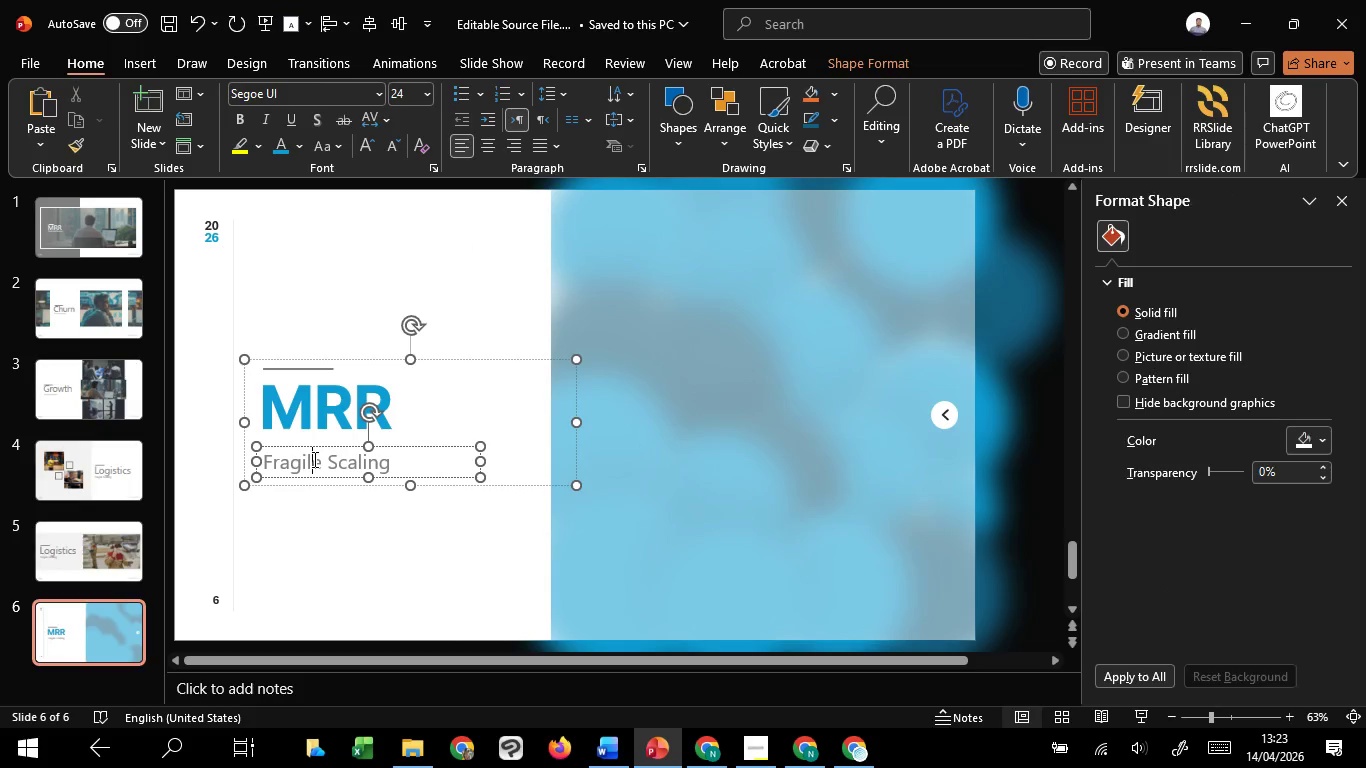 
key(Control+A)
 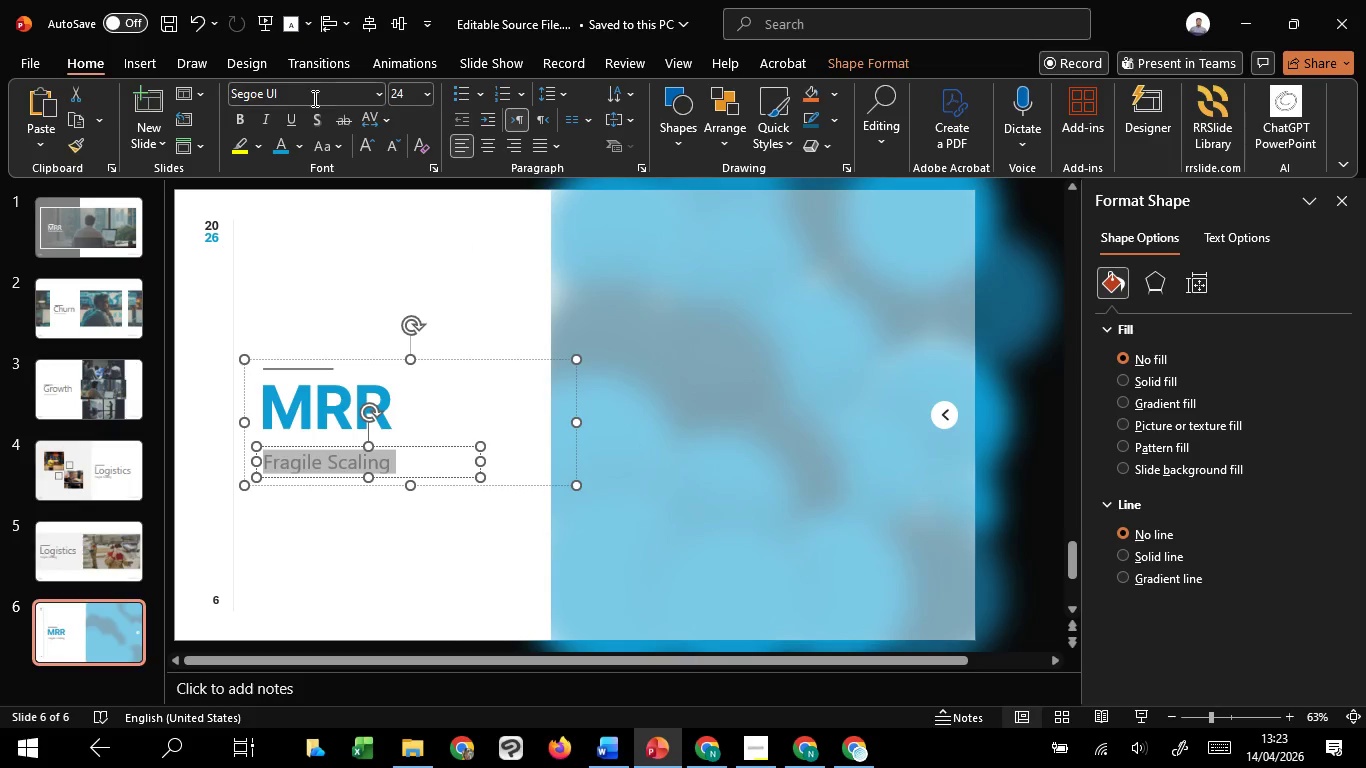 
left_click([311, 91])
 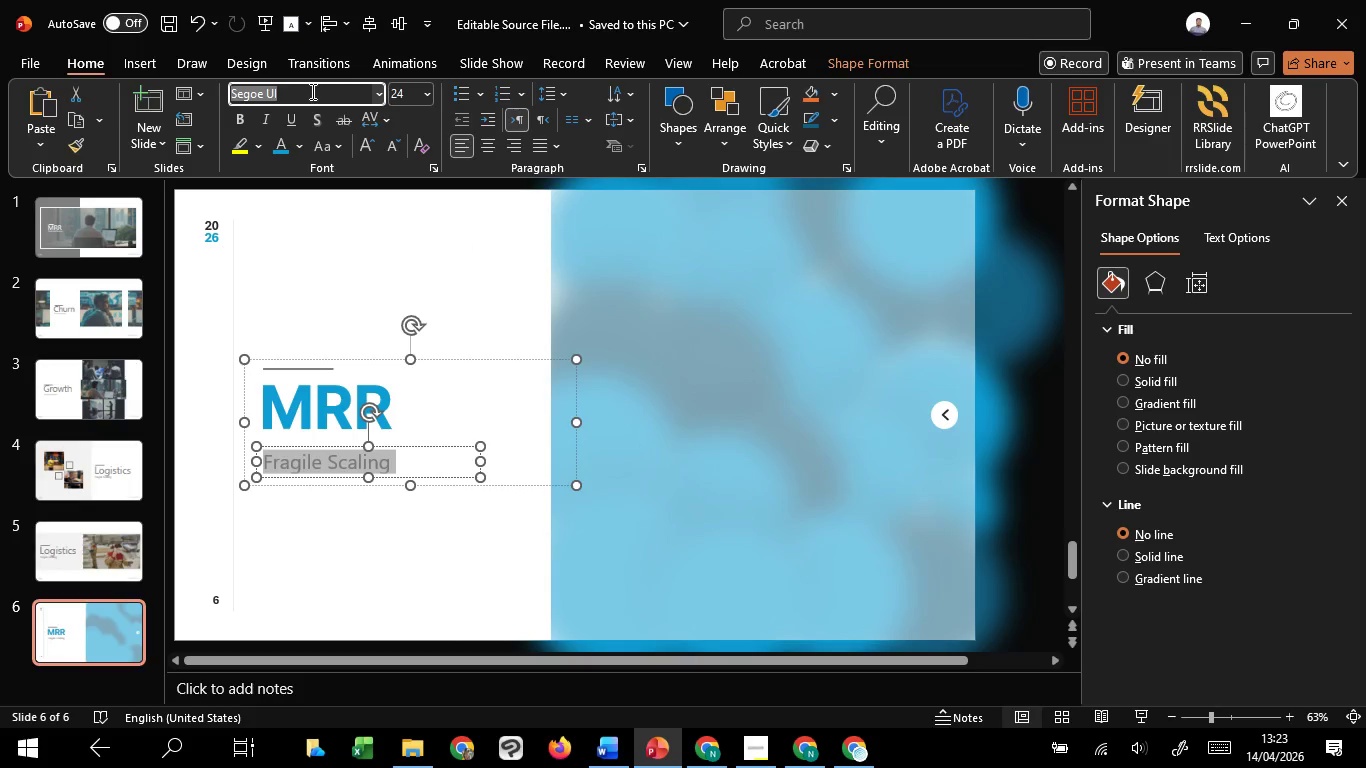 
key(I)
 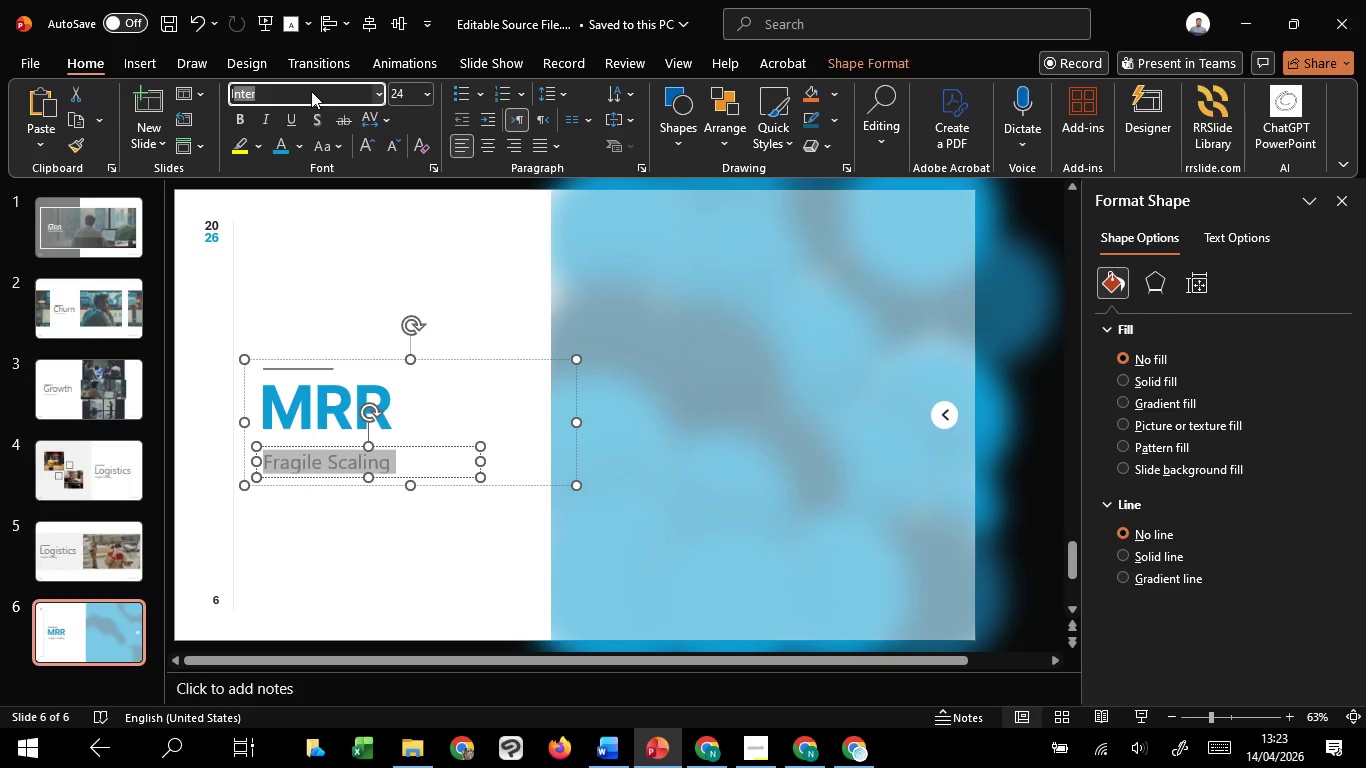 
key(Enter)
 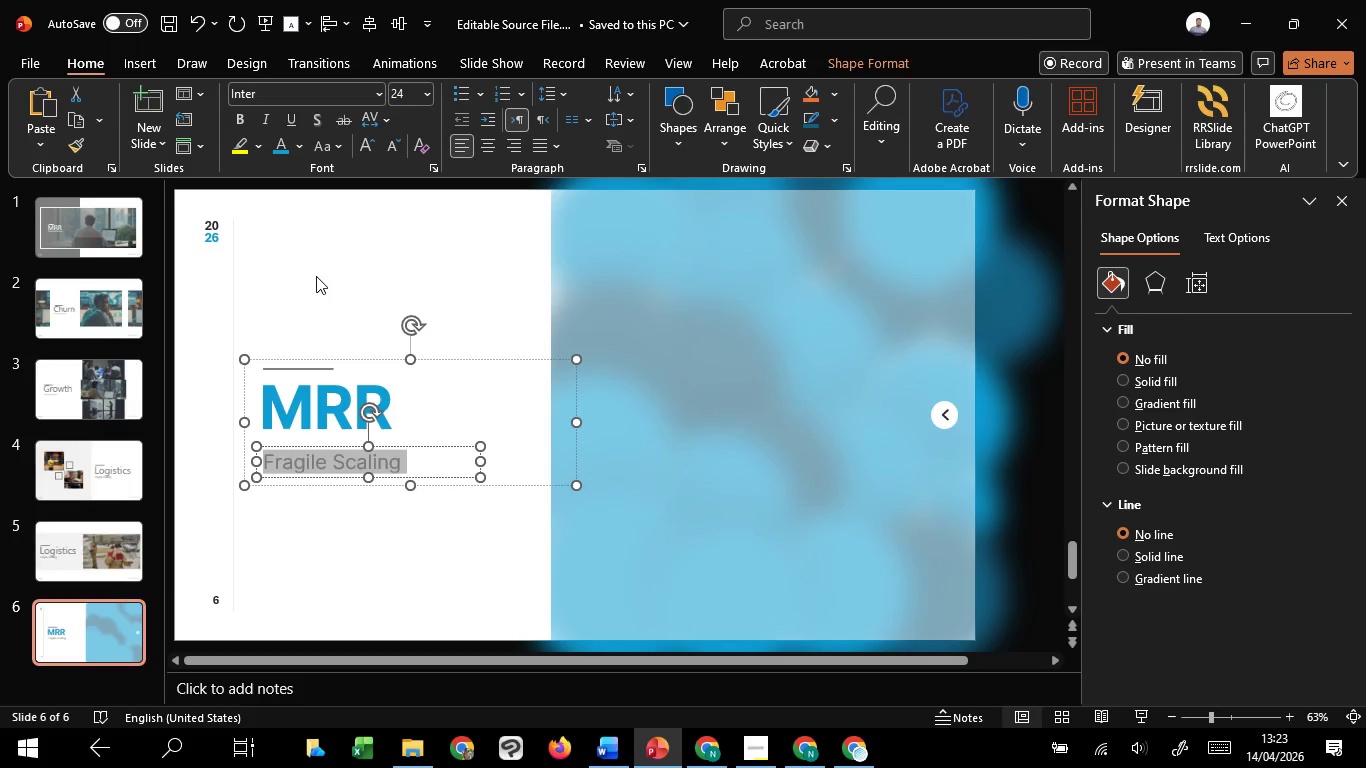 
left_click([316, 276])
 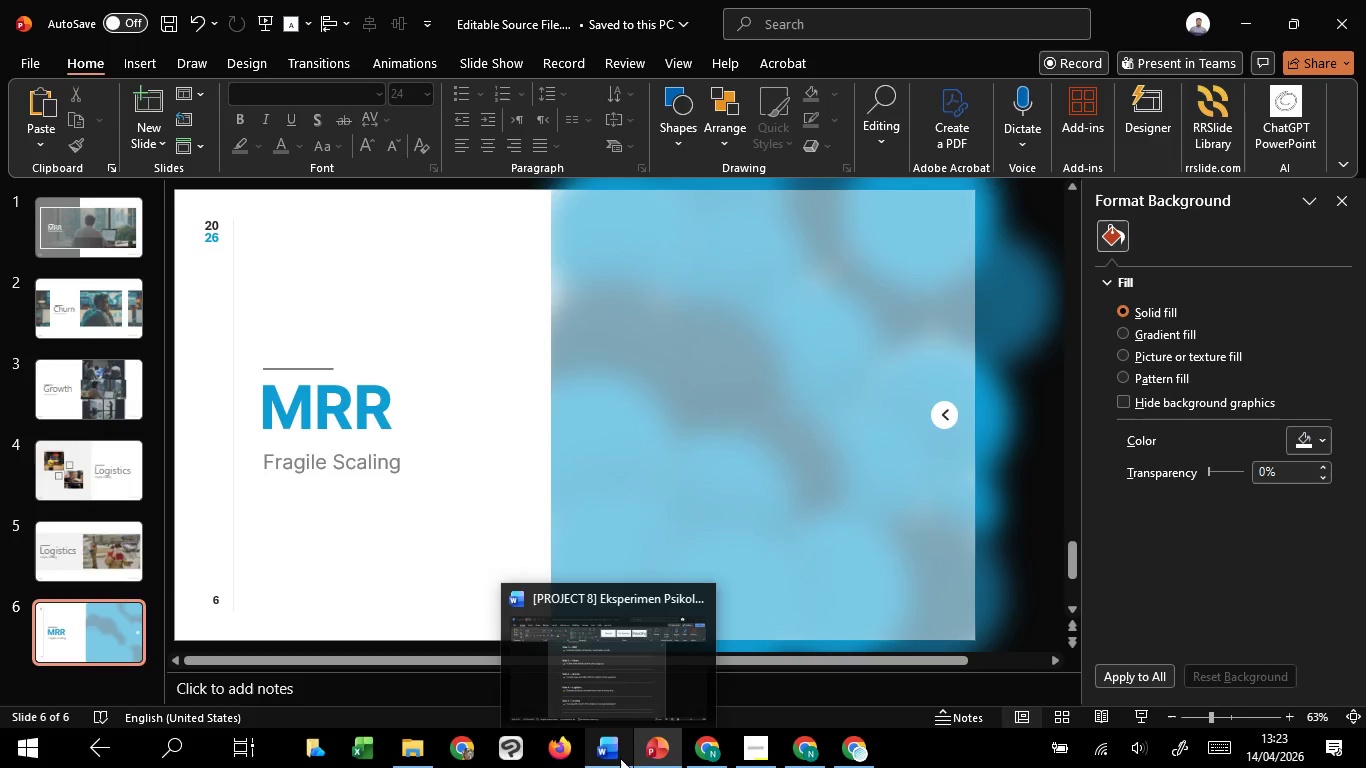 
left_click([647, 677])
 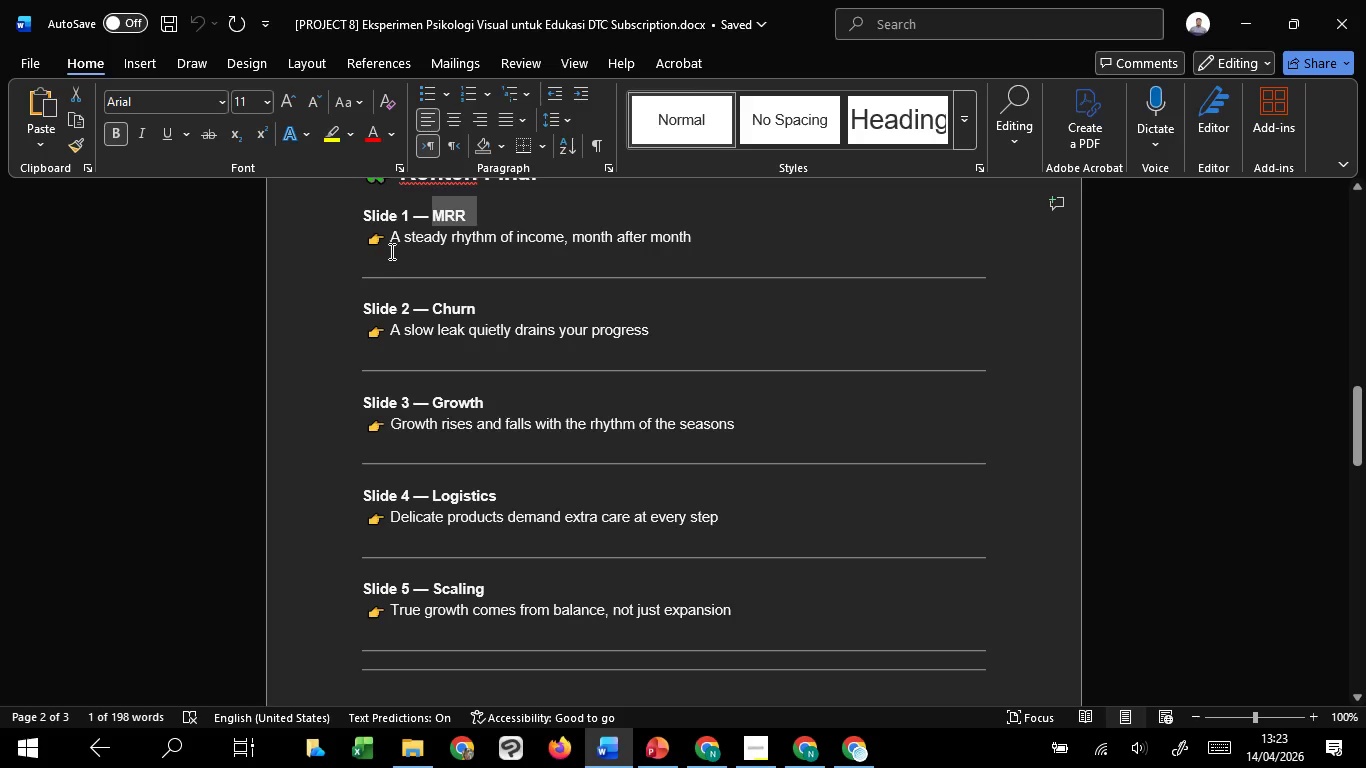 
left_click_drag(start_coordinate=[390, 241], to_coordinate=[697, 228])
 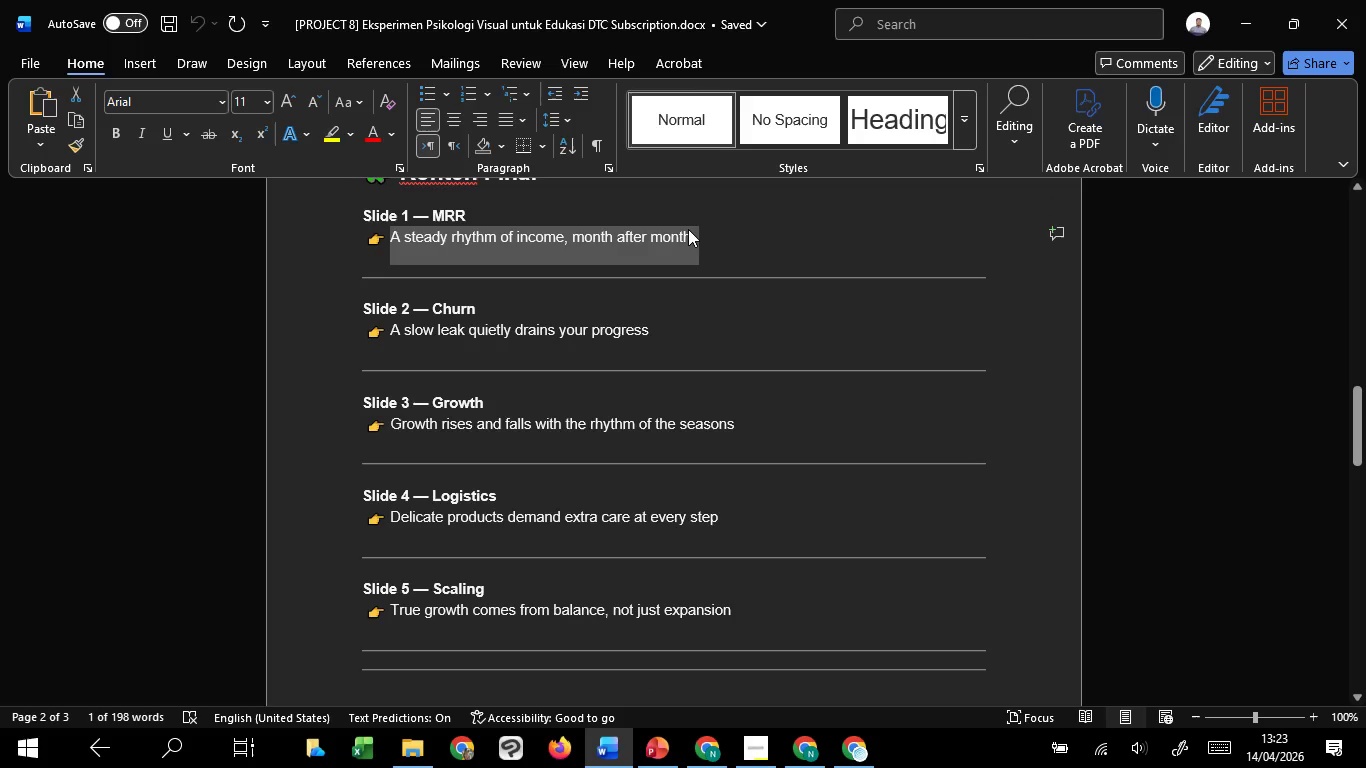 
key(Control+C)
 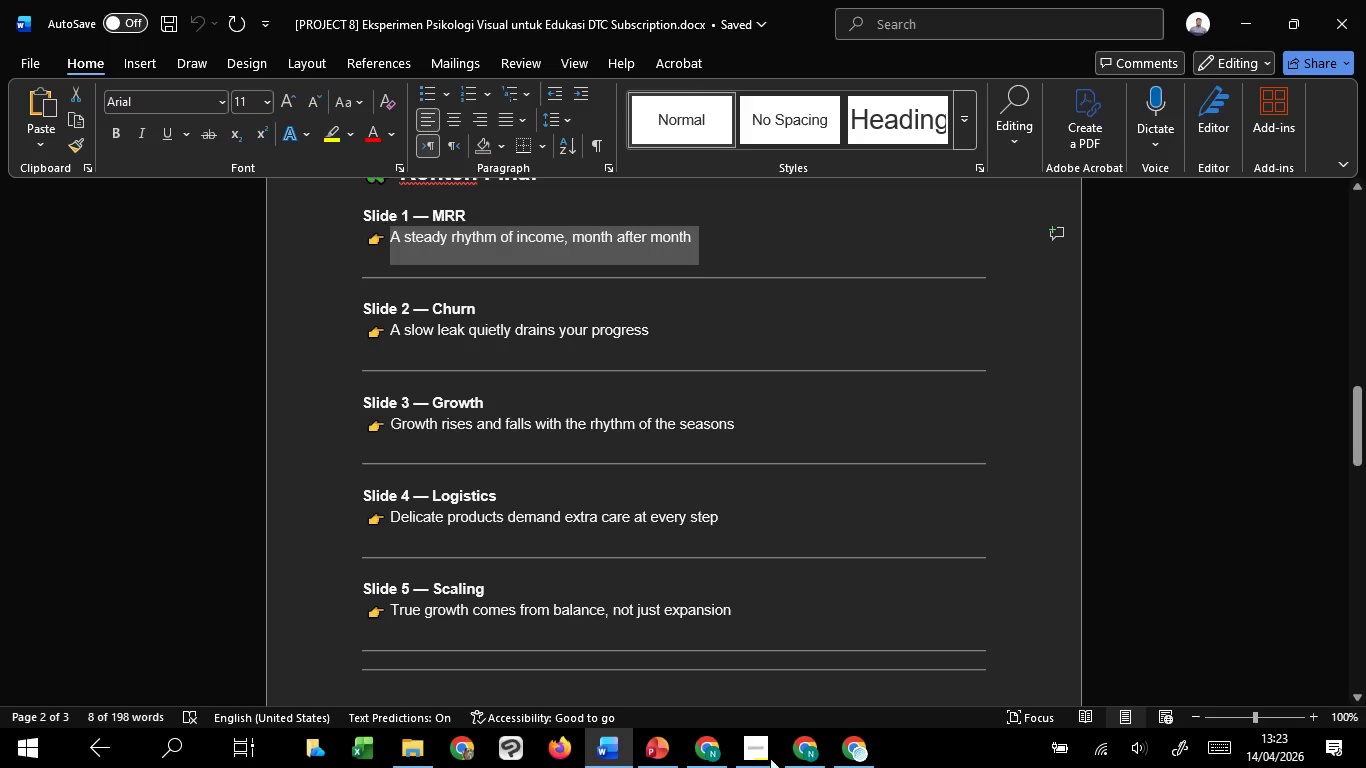 
key(Control+C)
 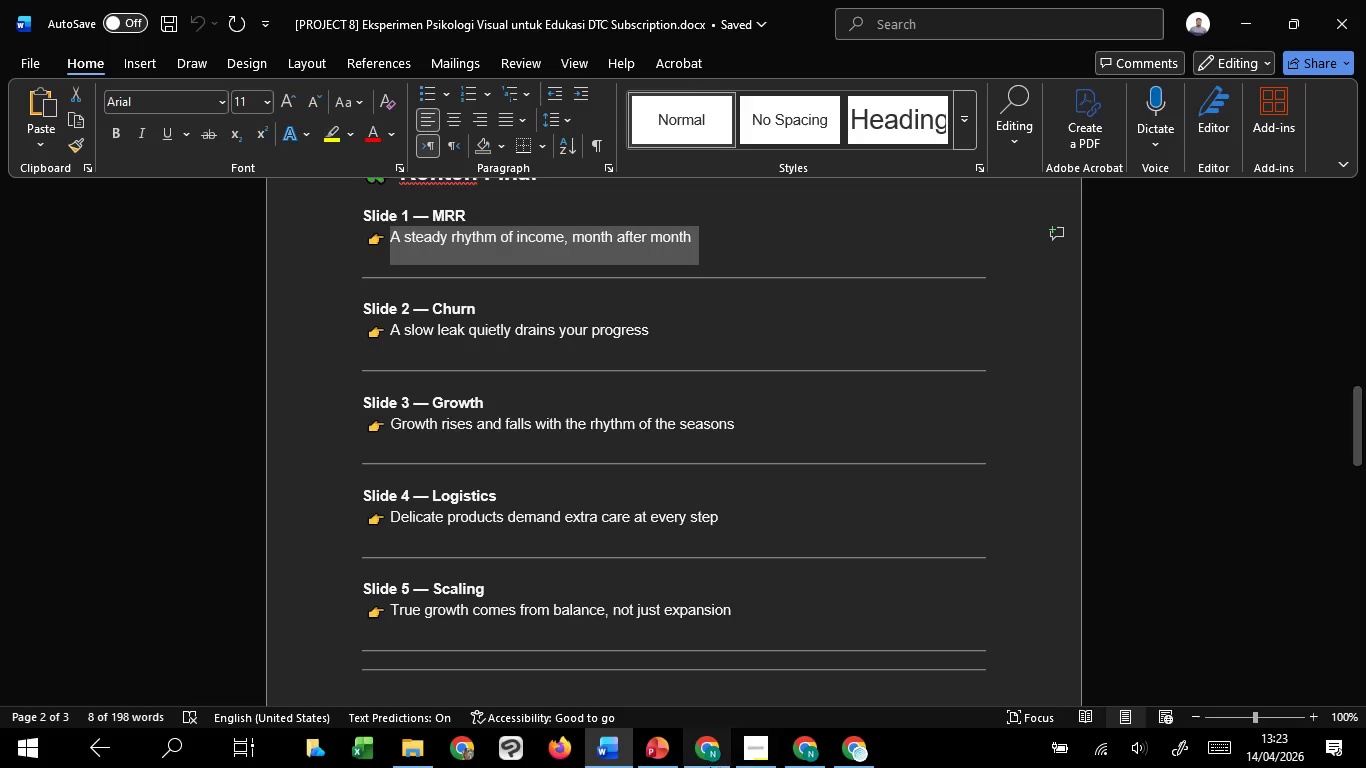 
key(Control+C)
 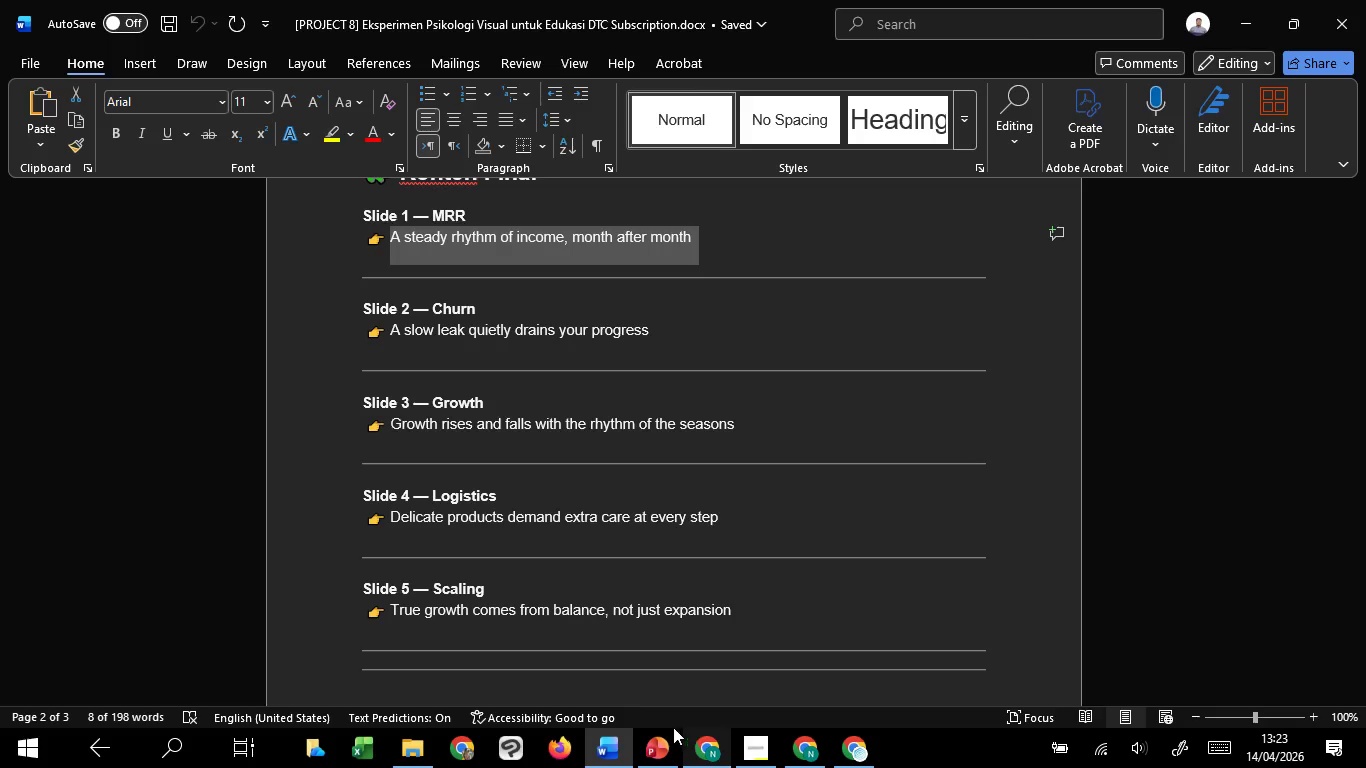 
key(Control+C)
 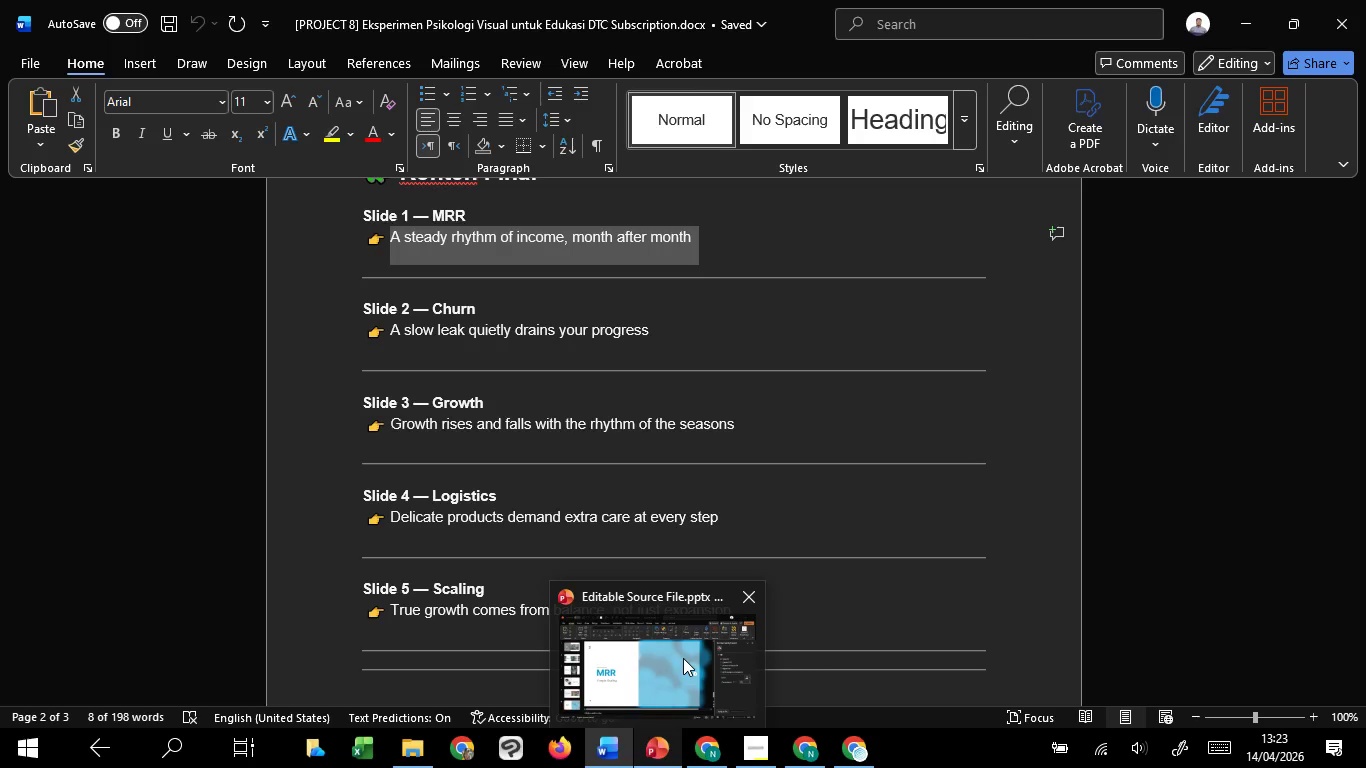 
left_click([683, 658])
 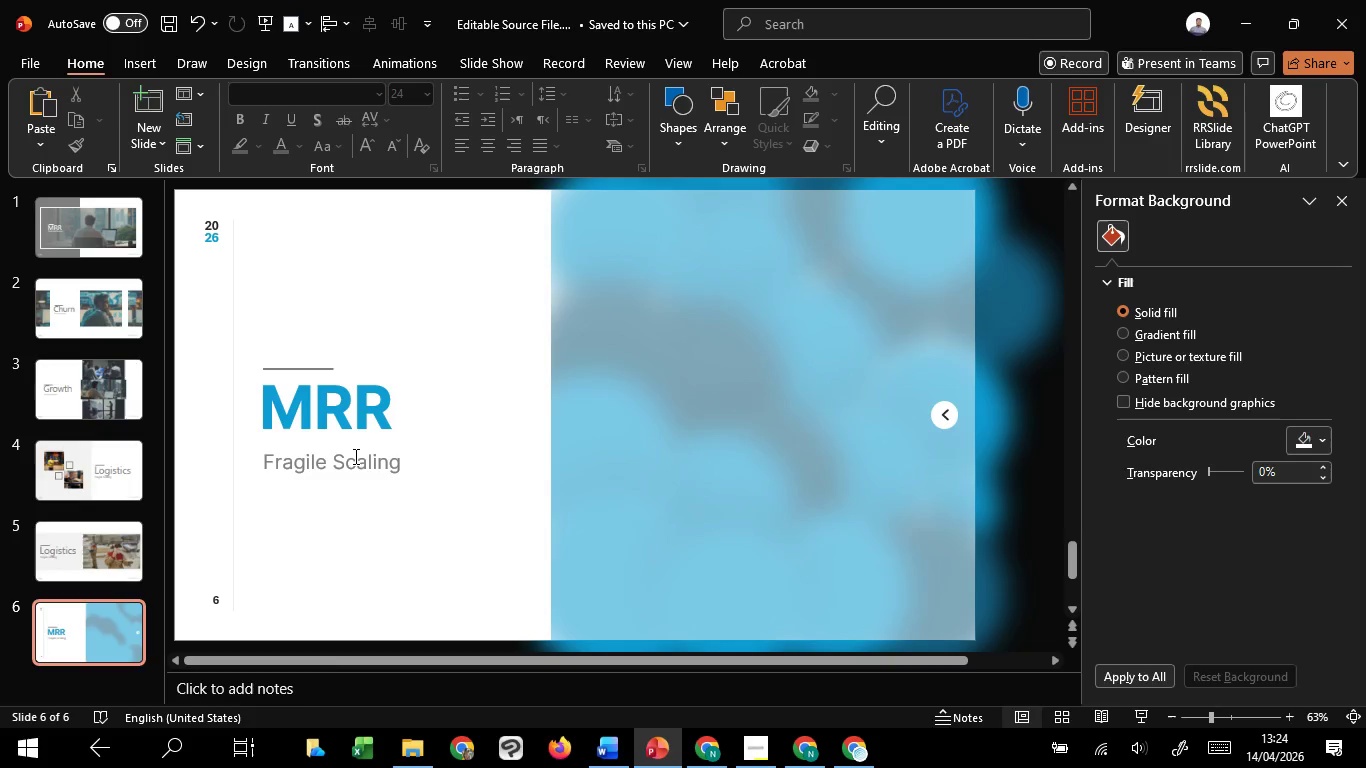 
left_click([354, 456])
 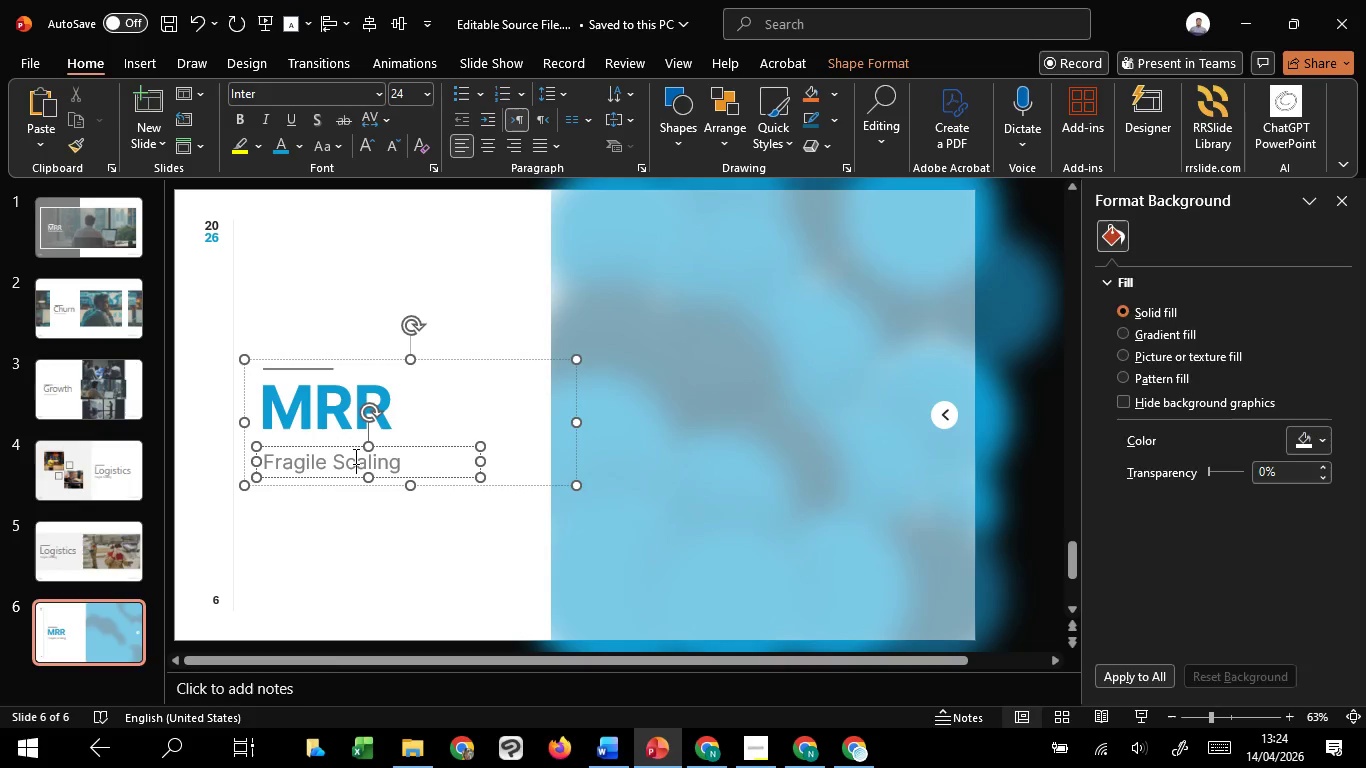 
key(Control+A)
 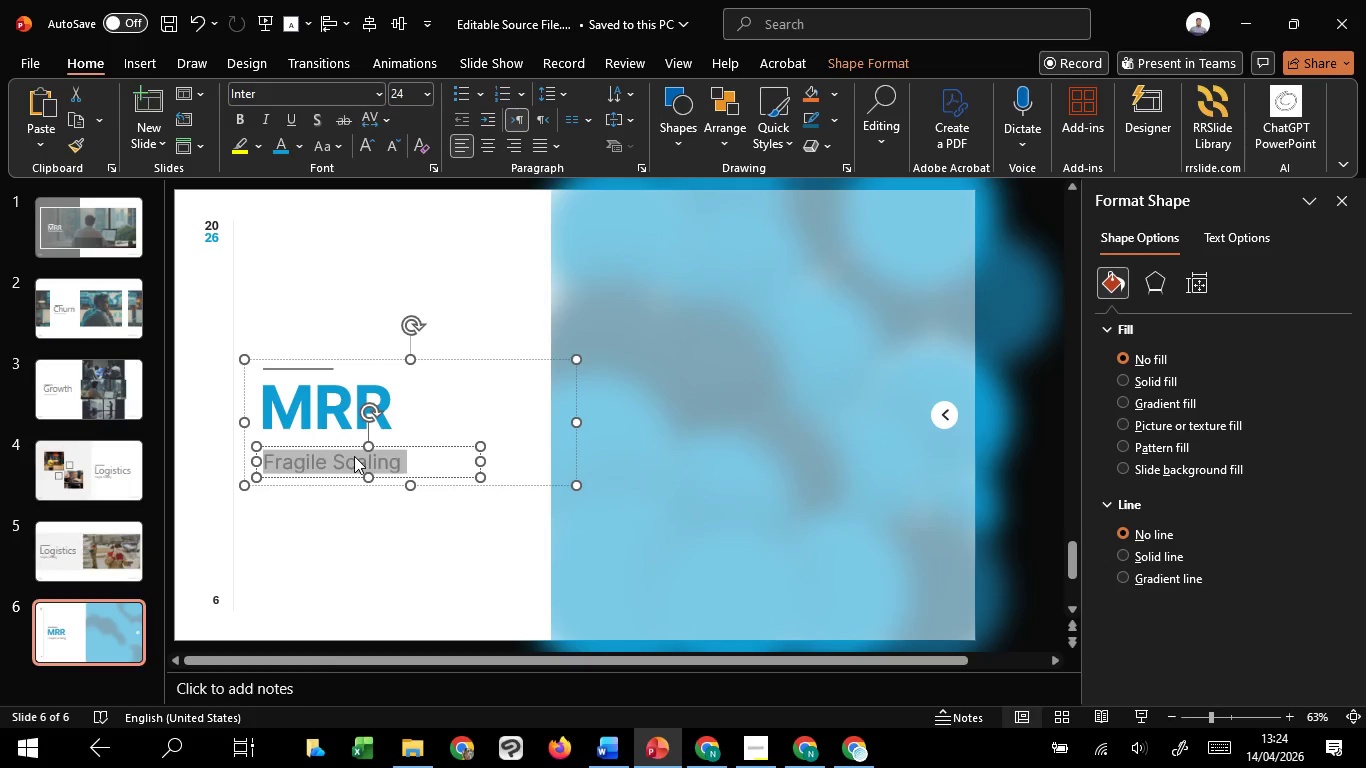 
right_click([354, 456])
 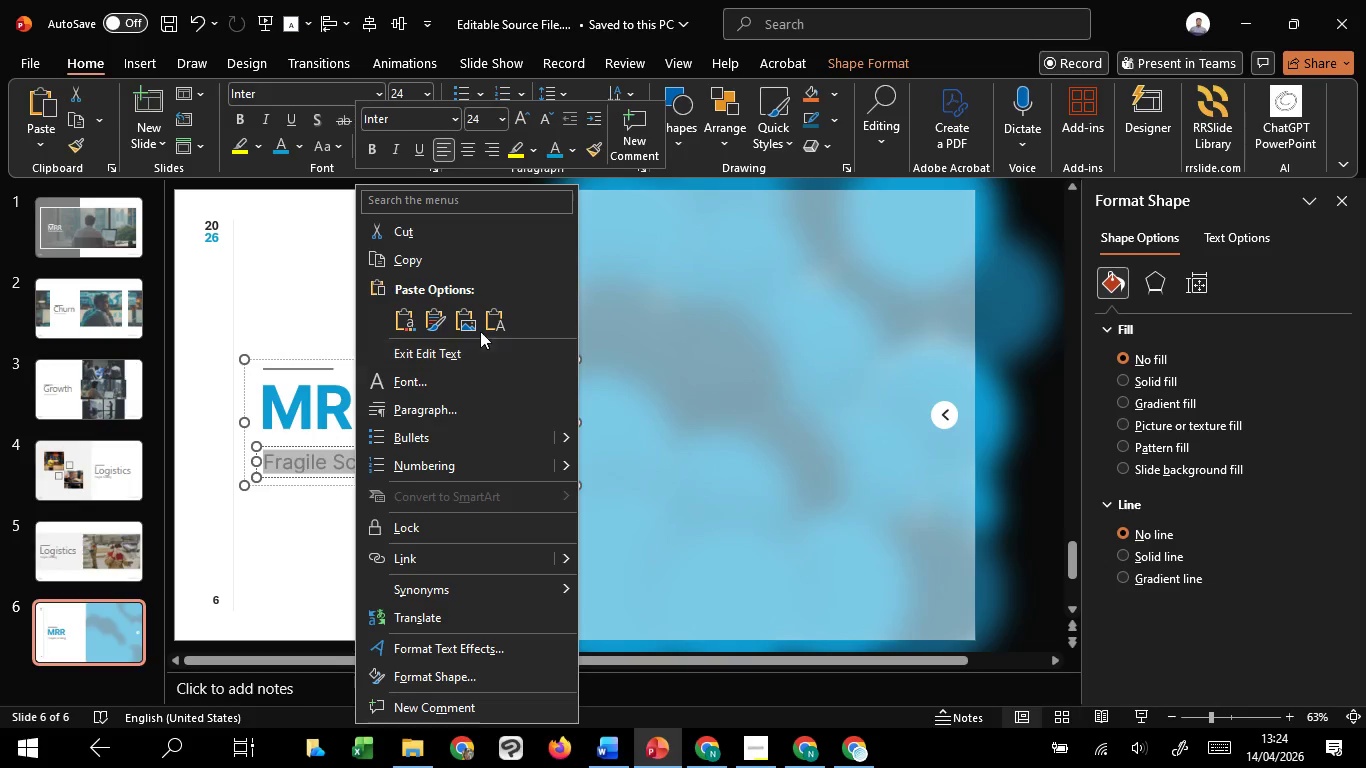 
left_click([483, 318])
 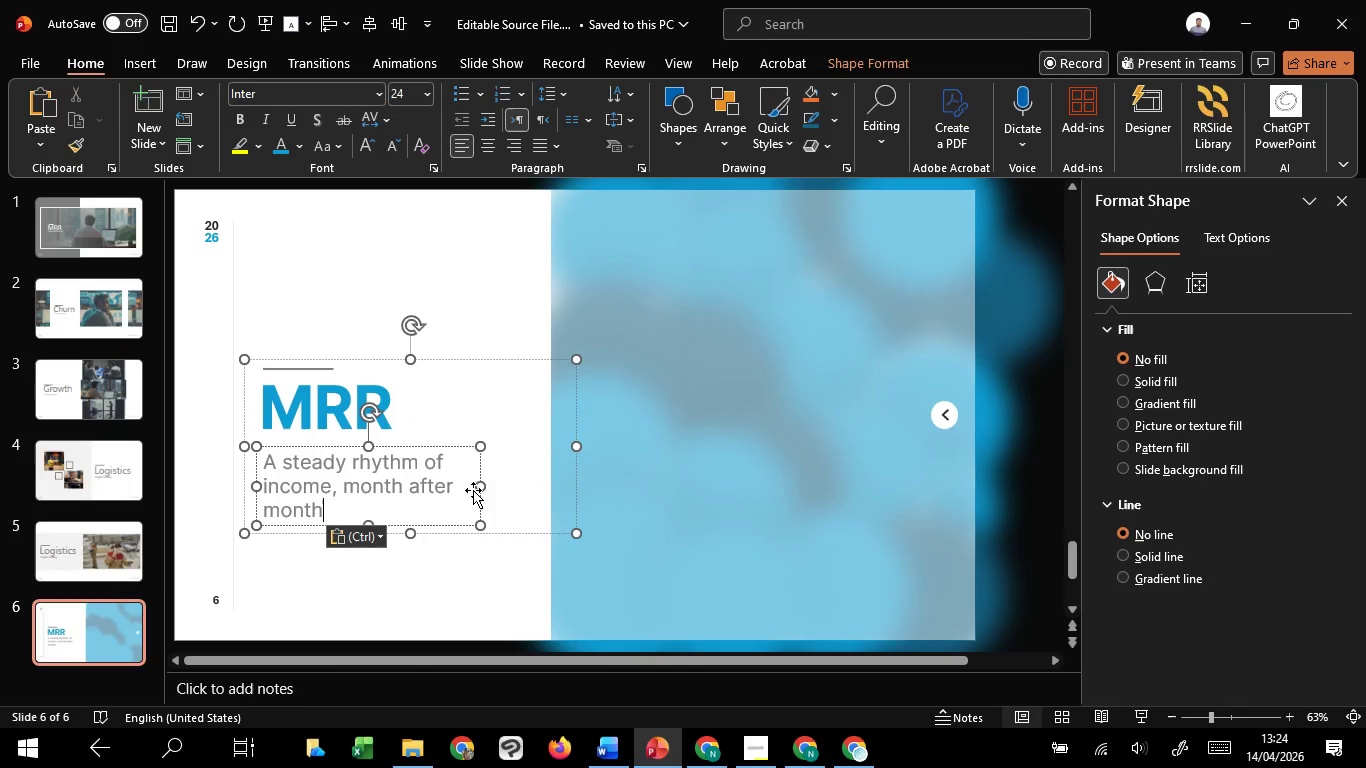 
left_click_drag(start_coordinate=[482, 490], to_coordinate=[539, 480])
 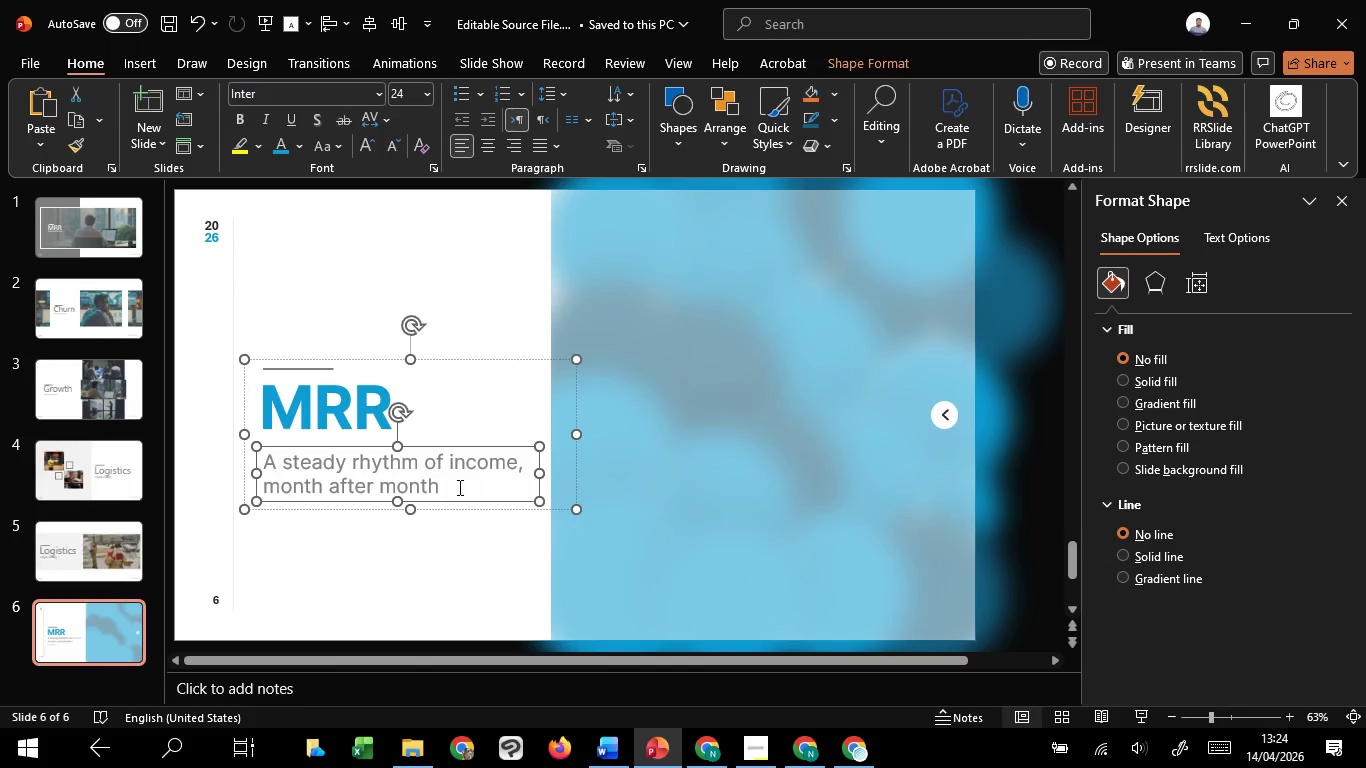 
left_click_drag(start_coordinate=[458, 487], to_coordinate=[274, 462])
 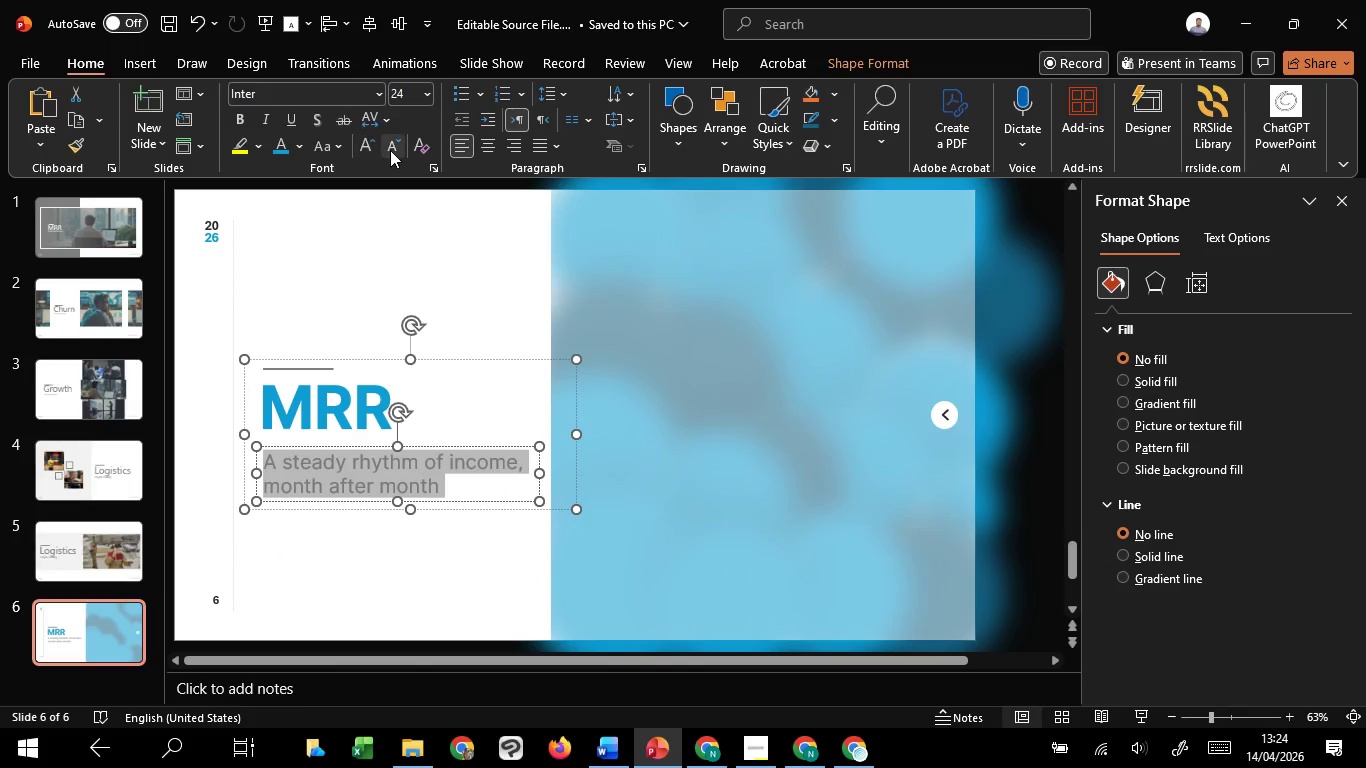 
left_click([390, 150])
 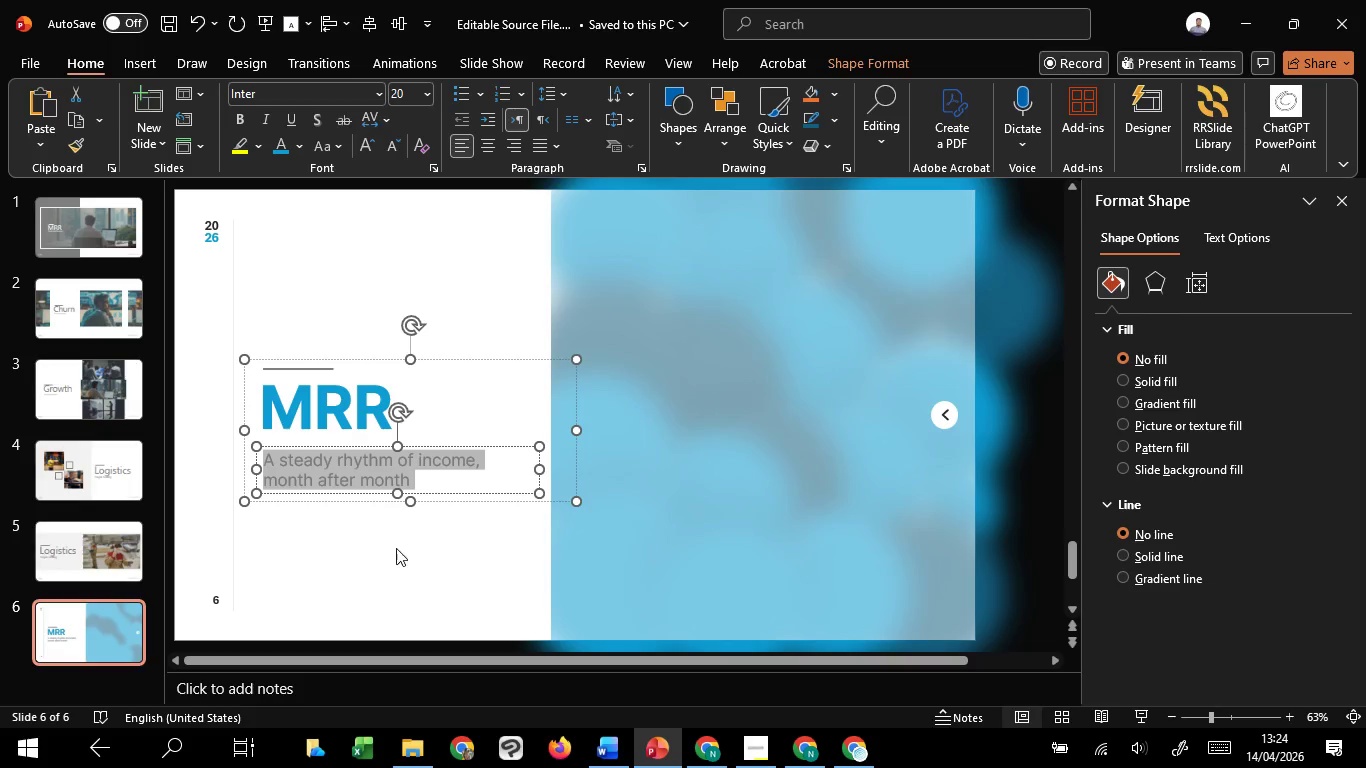 
left_click([391, 569])
 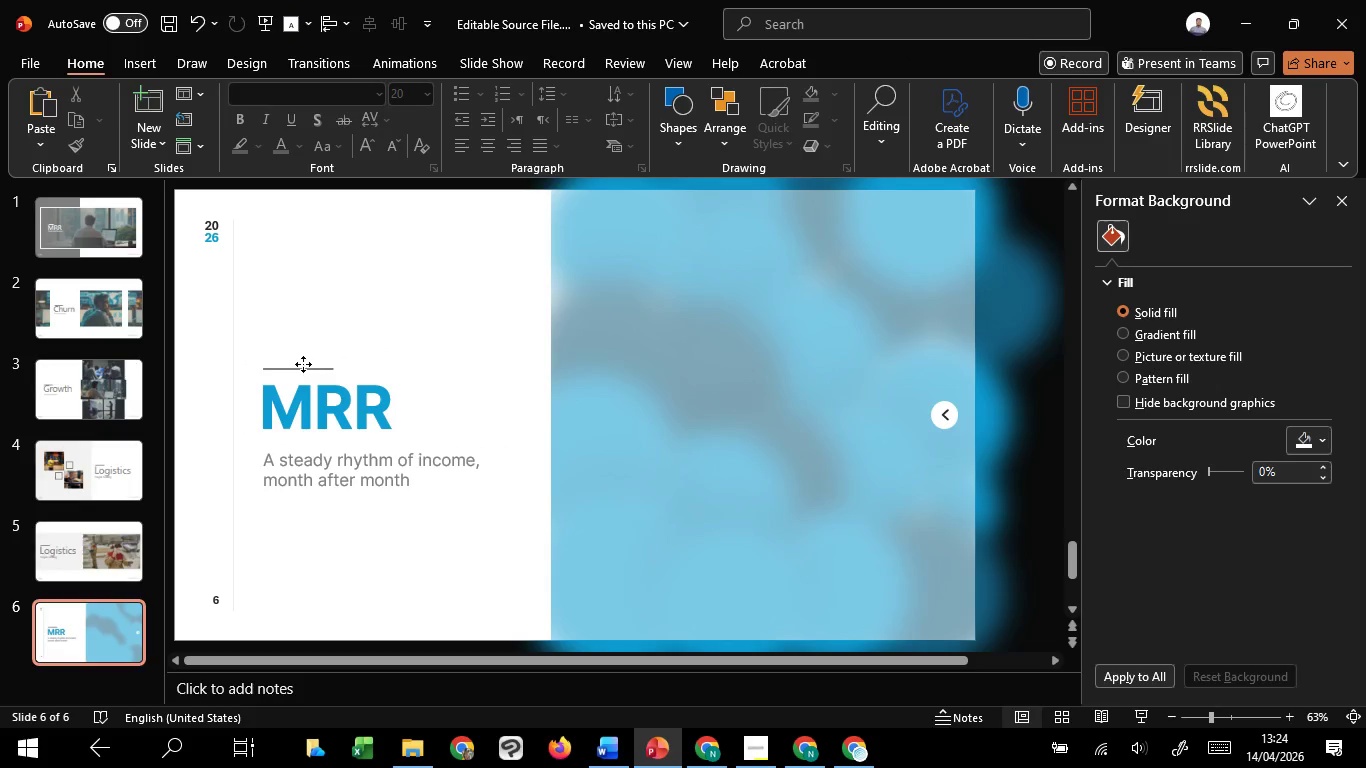 
left_click([303, 364])
 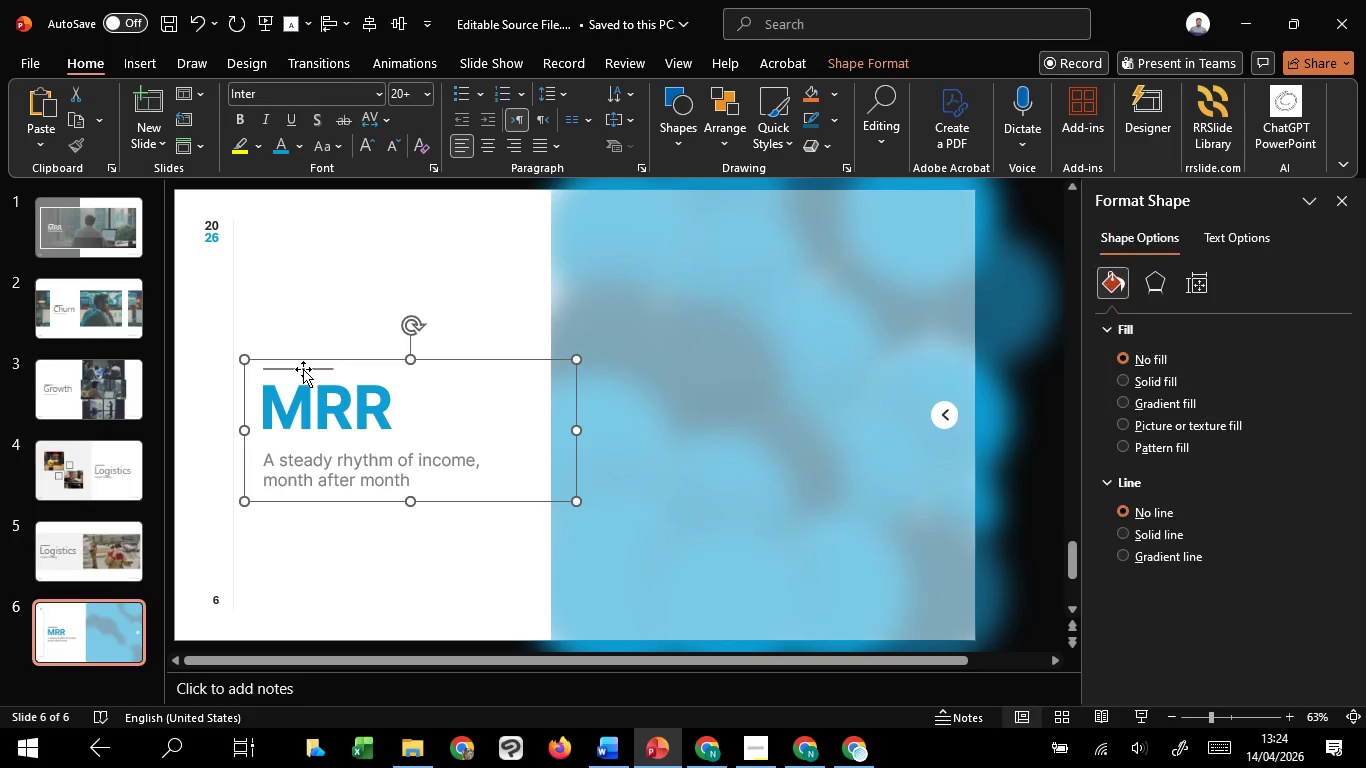 
left_click([303, 369])
 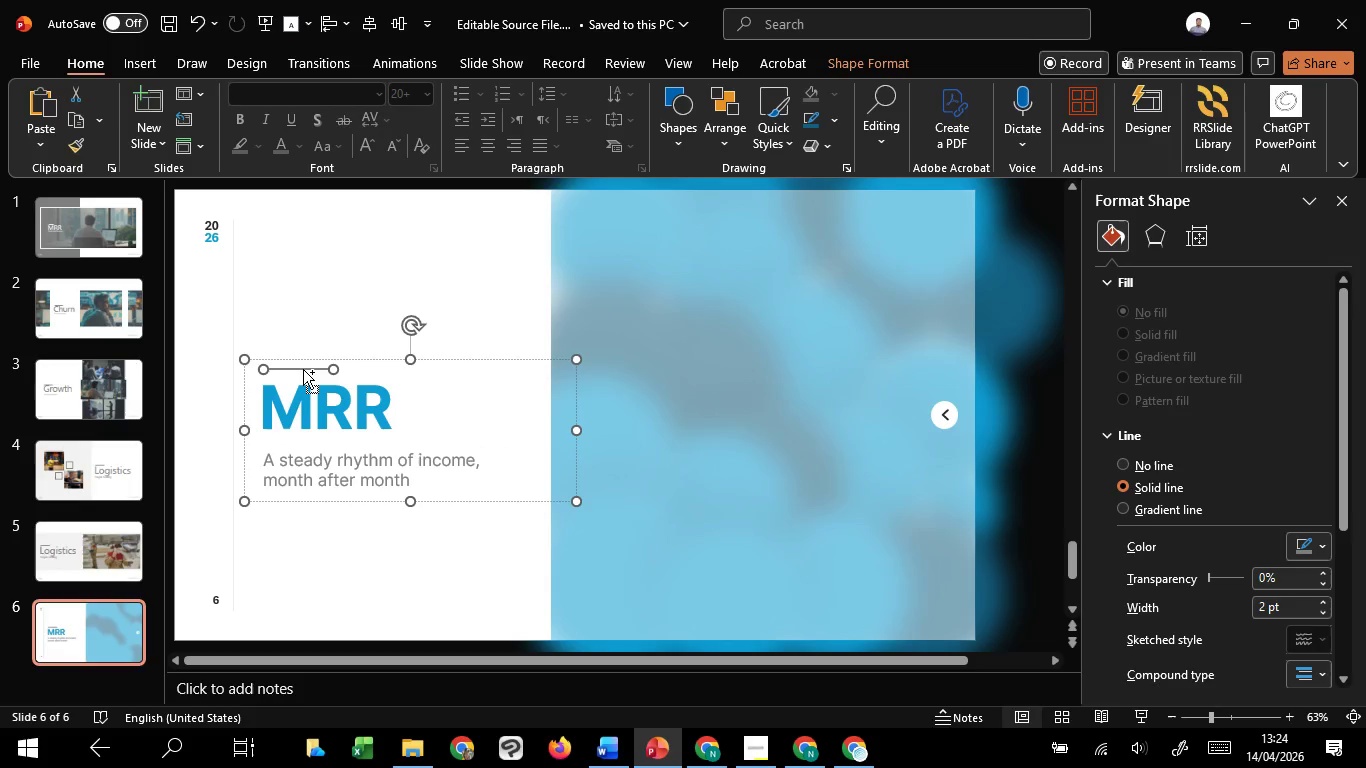 
hold_key(key=ControlLeft, duration=1.2)
scroll: coordinate [328, 374], scroll_direction: up, amount: 5.0
 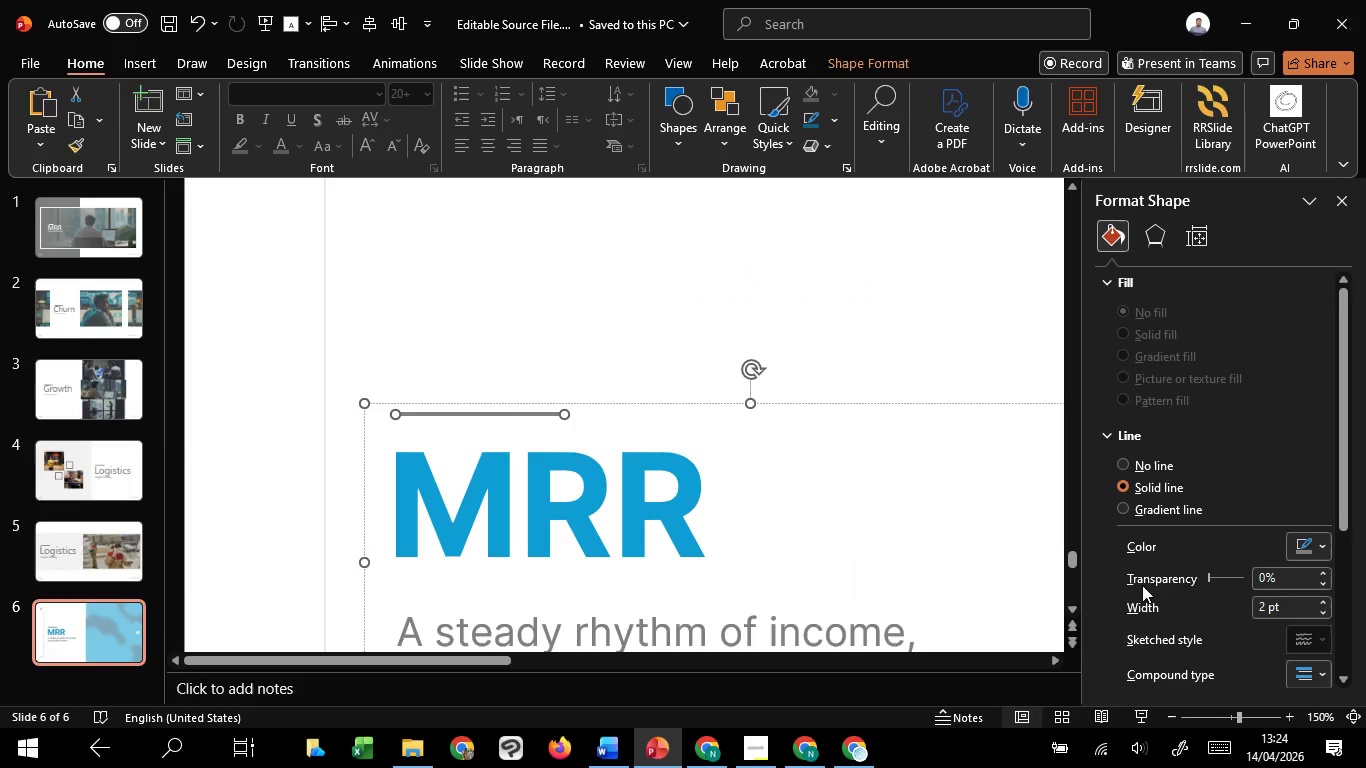 
scroll: coordinate [1201, 570], scroll_direction: down, amount: 6.0
 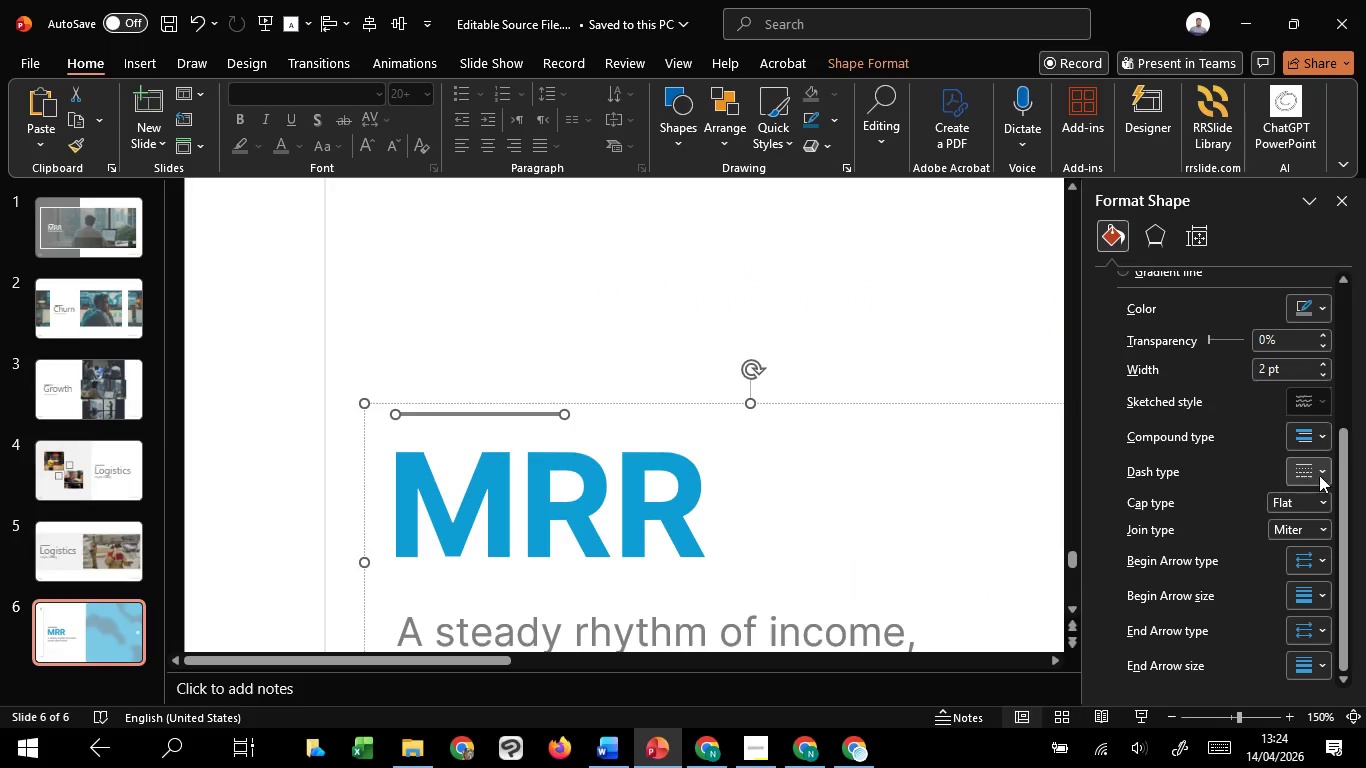 
left_click([1319, 474])
 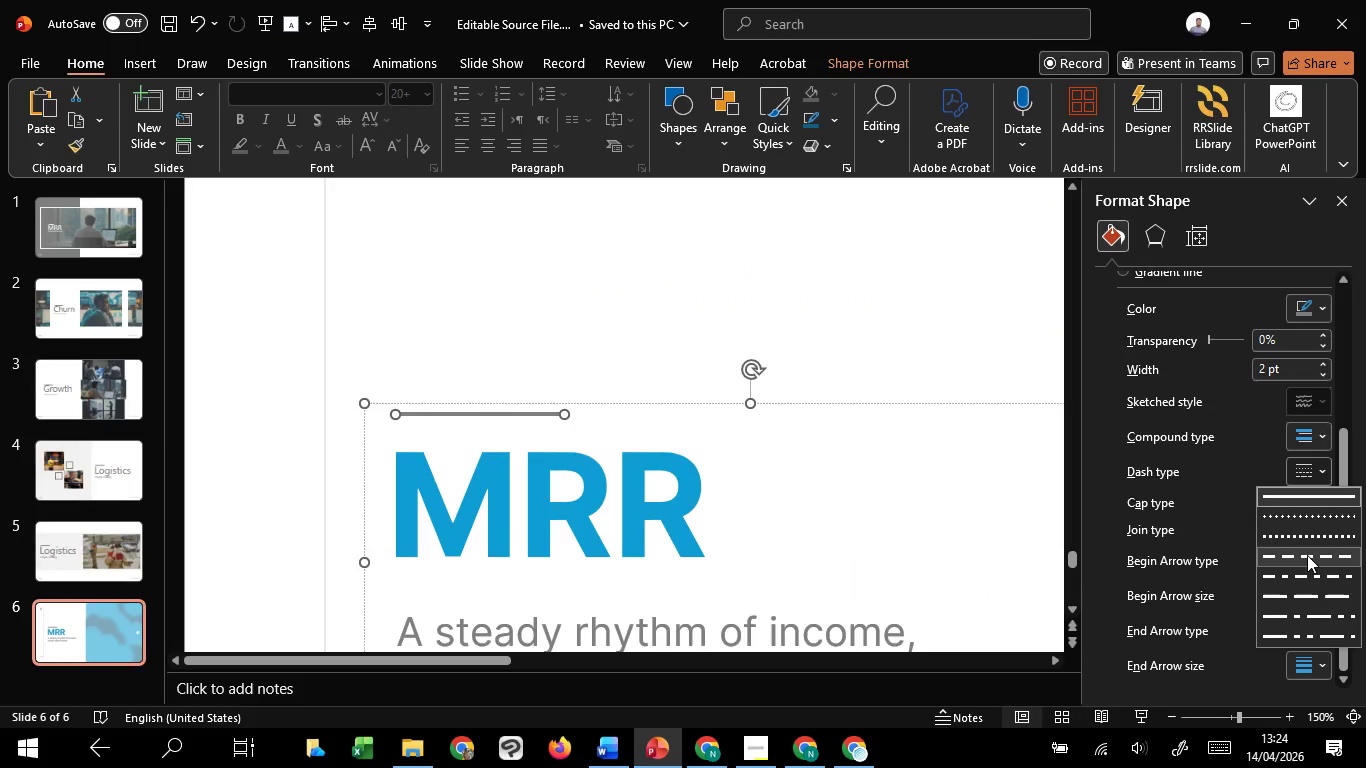 
left_click([1307, 555])
 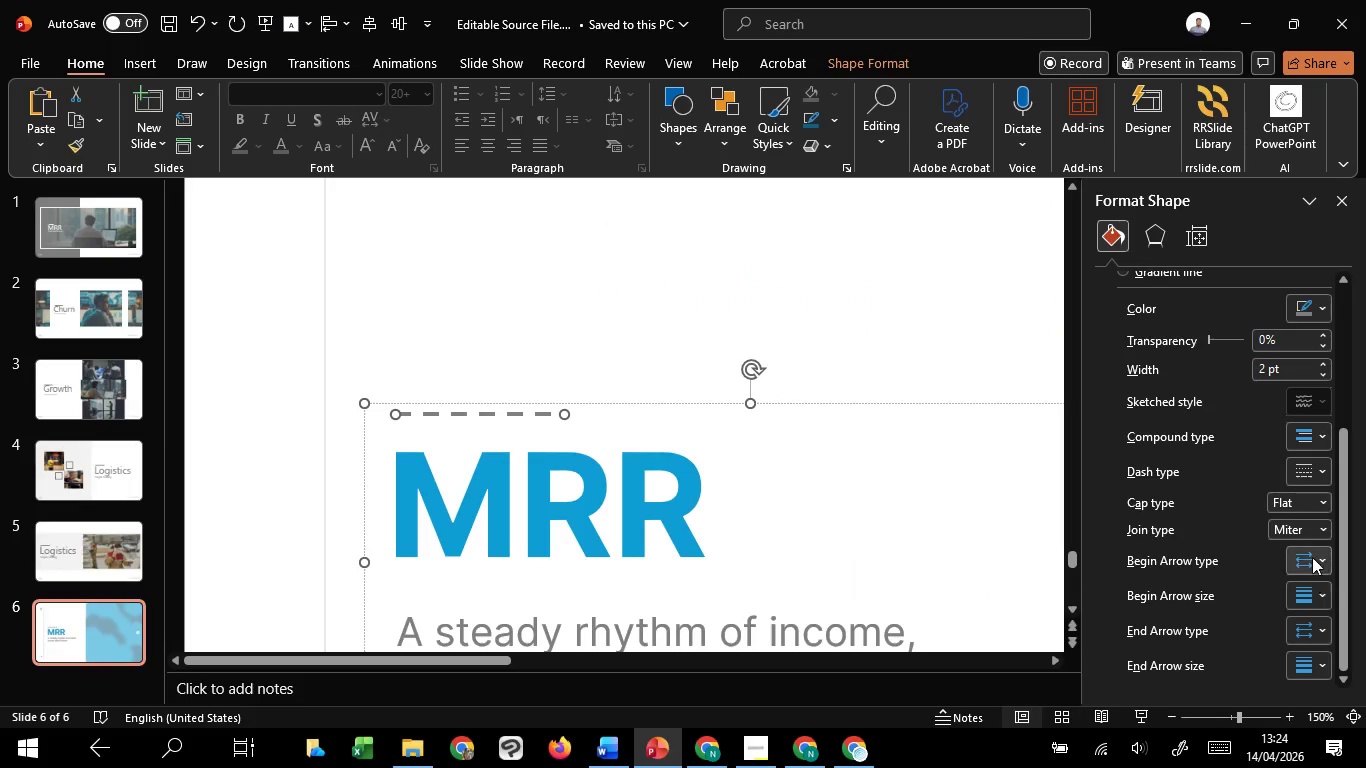 
left_click([1317, 530])
 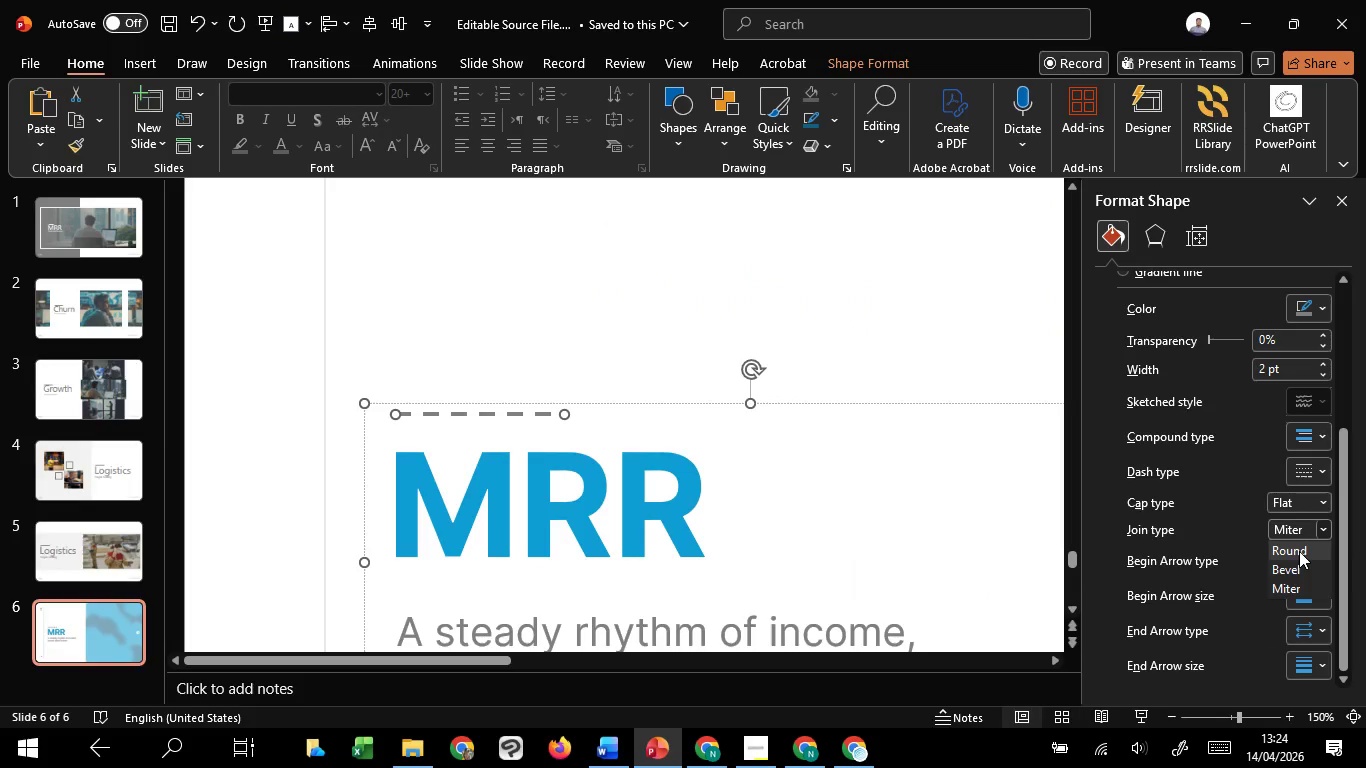 
left_click([1299, 551])
 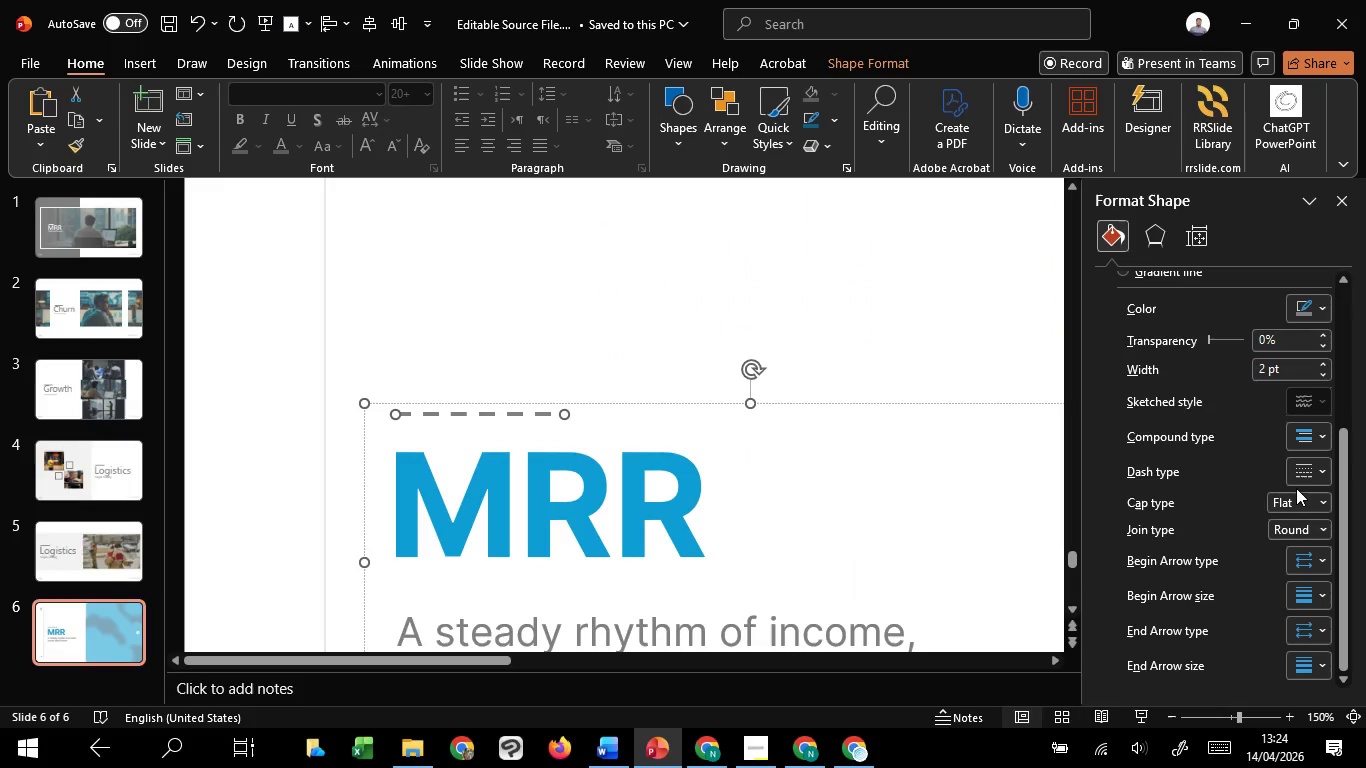 
double_click([1296, 488])
 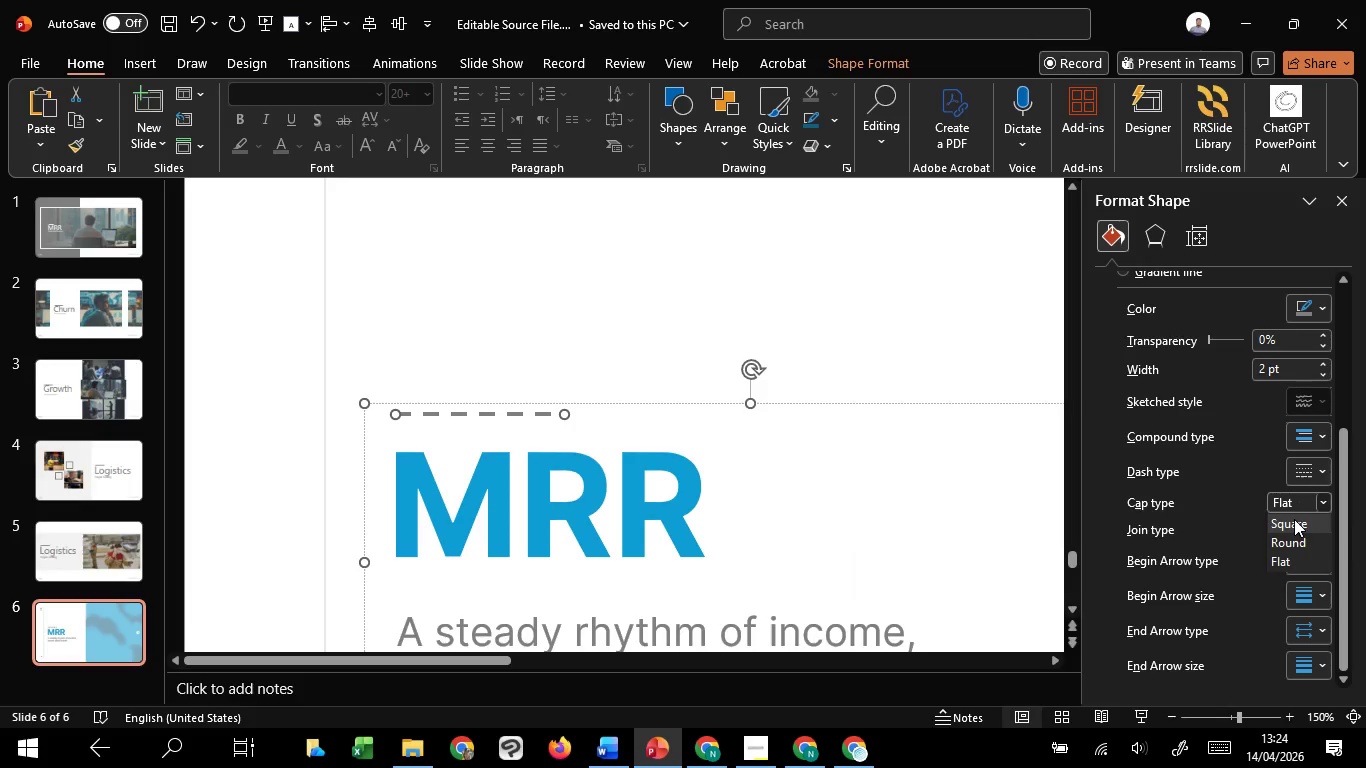 
left_click([1294, 519])
 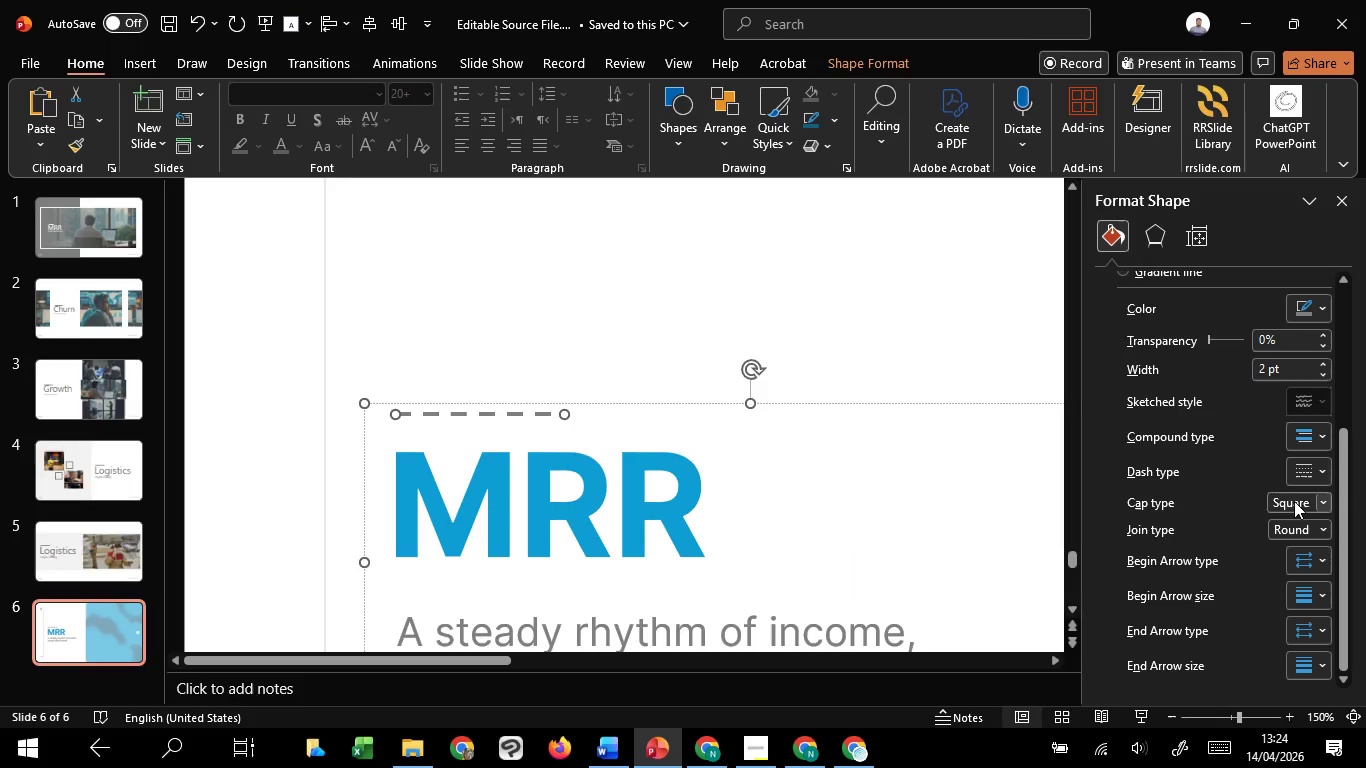 
left_click([1294, 501])
 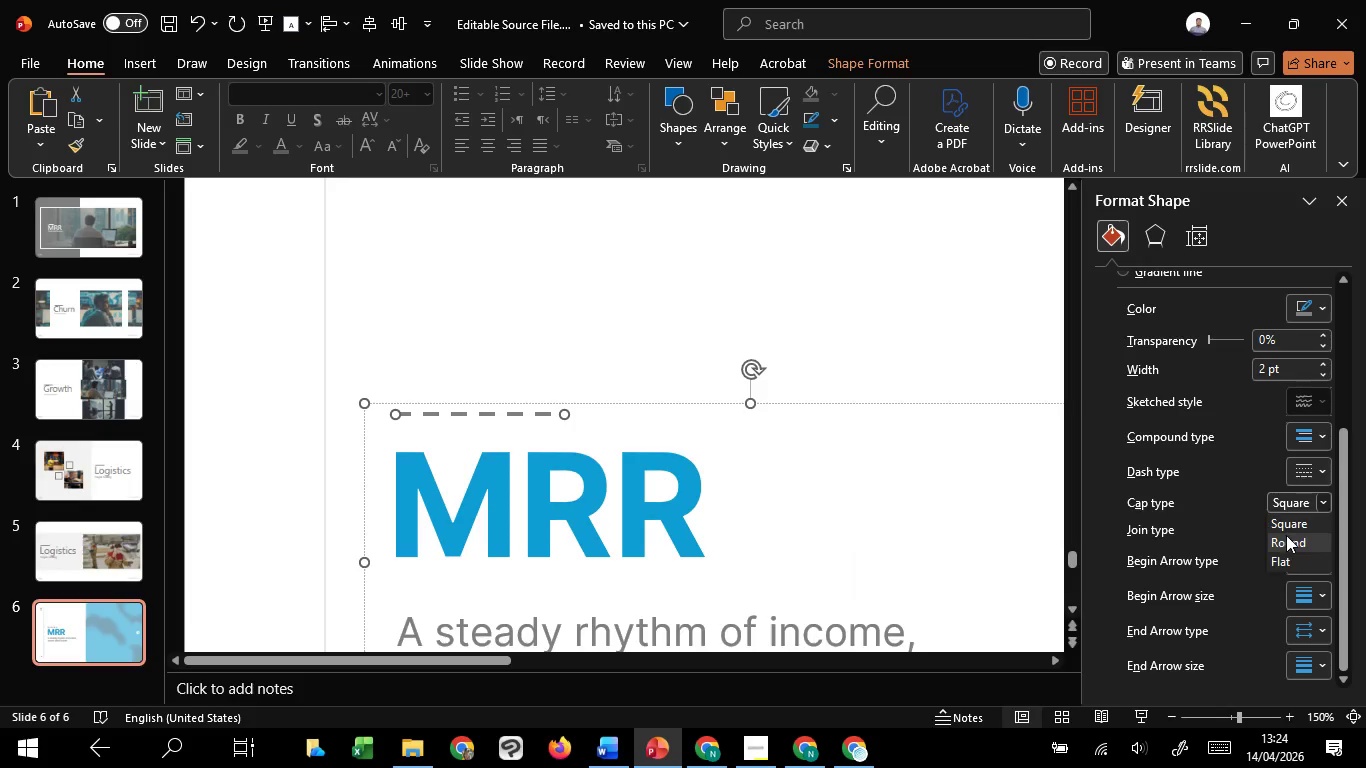 
left_click([1286, 535])
 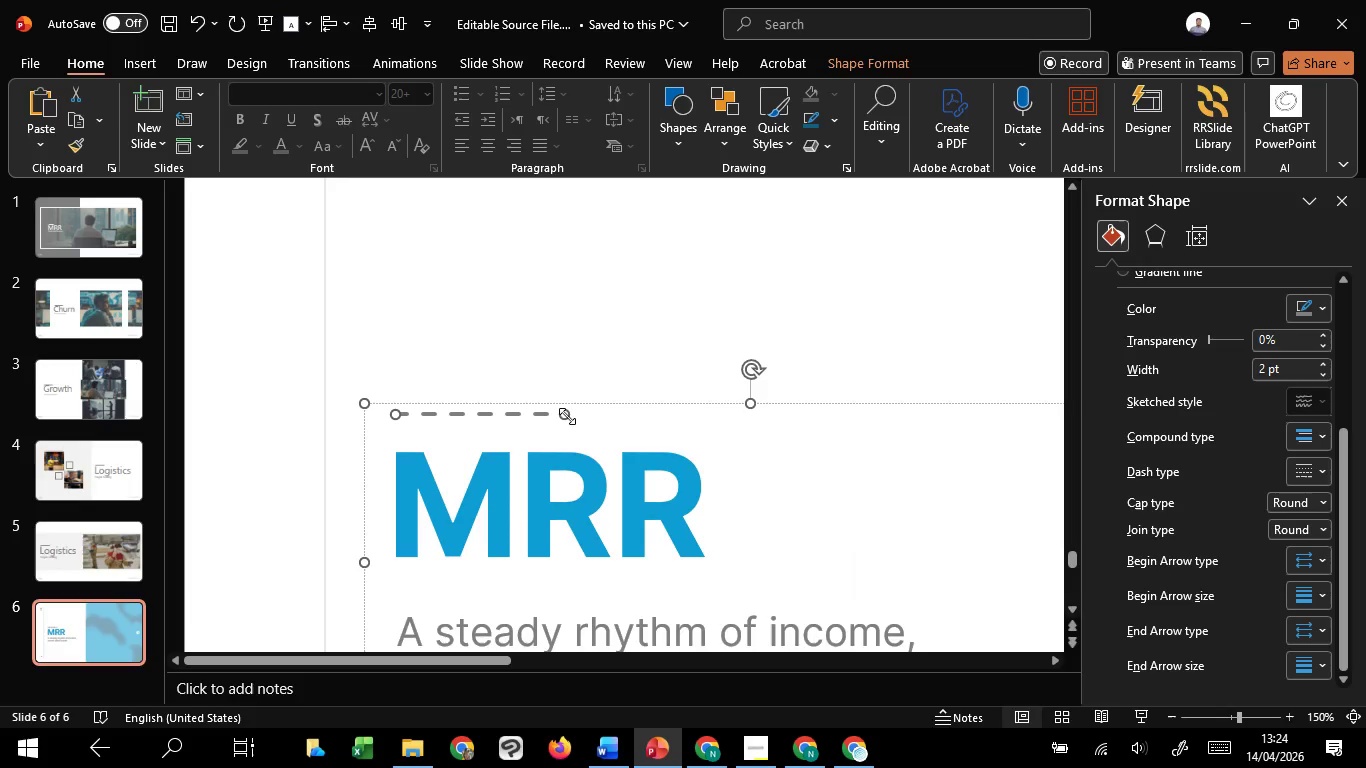 
left_click_drag(start_coordinate=[567, 416], to_coordinate=[460, 415])
 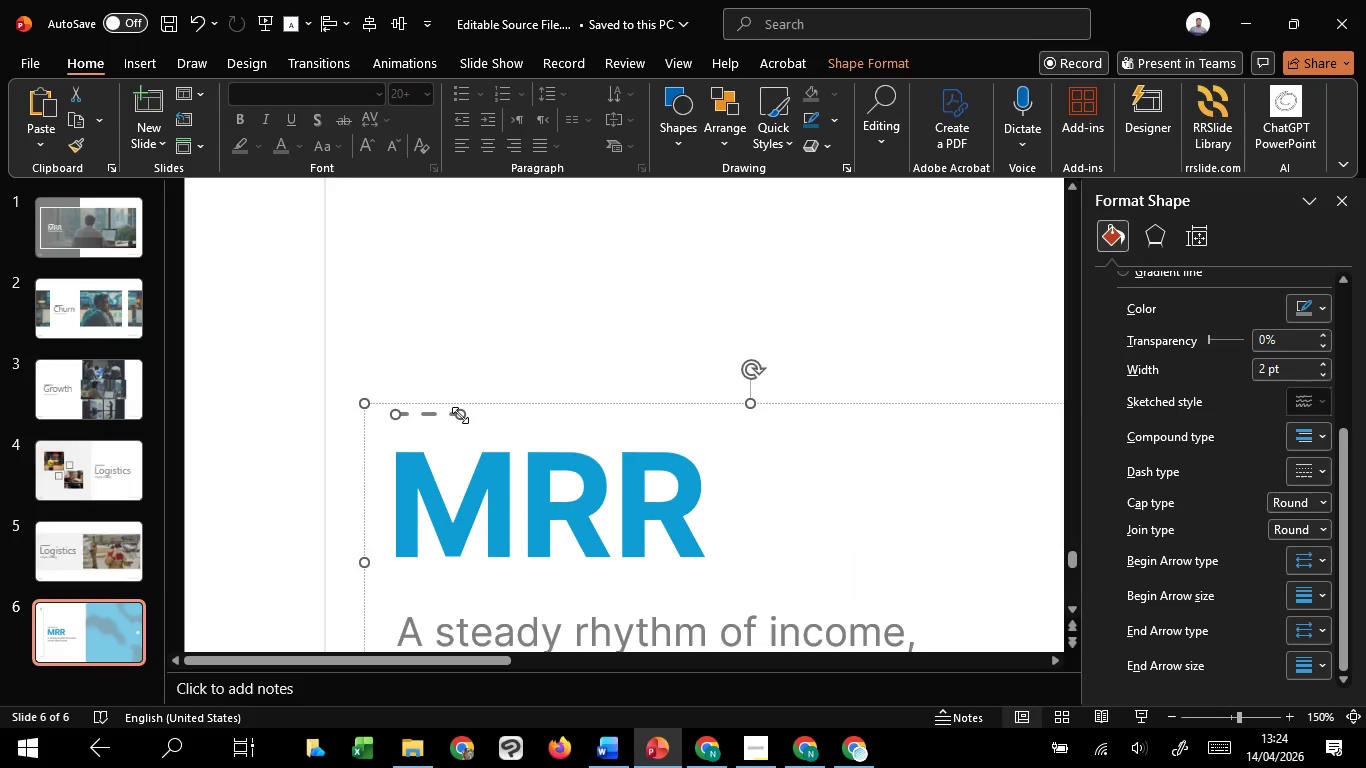 
key(Control+Z)
 